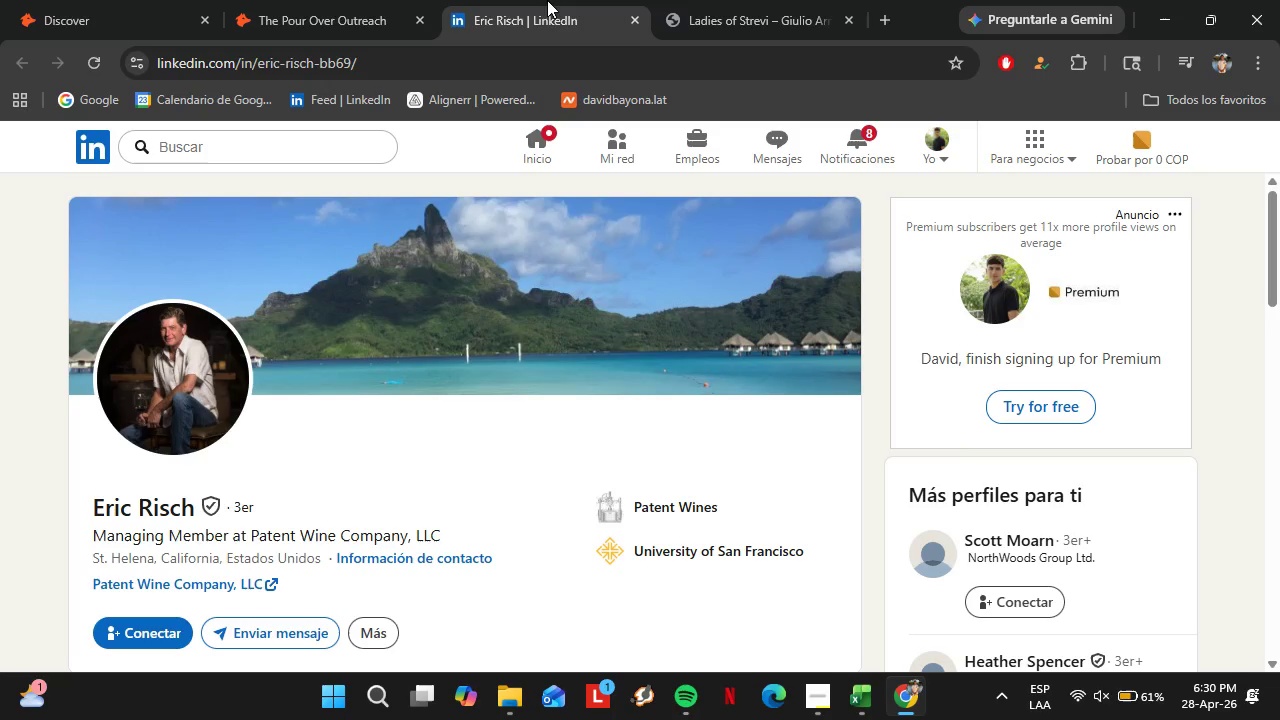 
left_click([349, 0])
 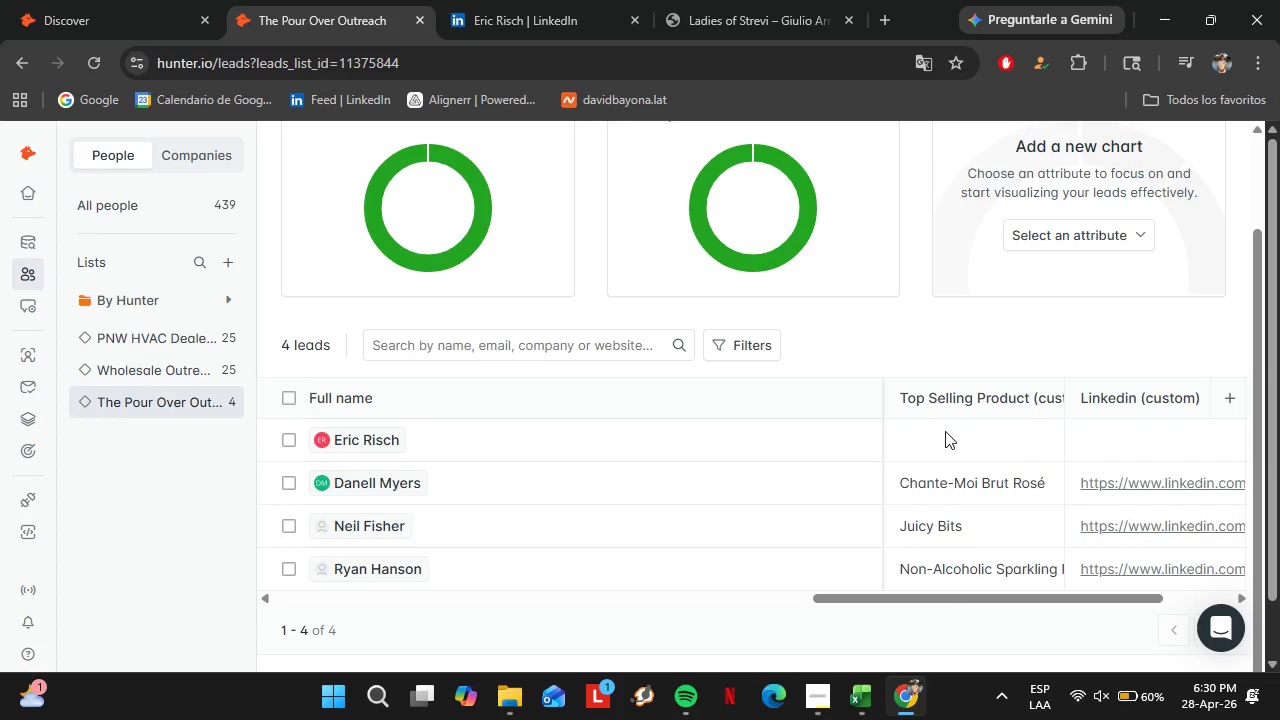 
double_click([945, 431])
 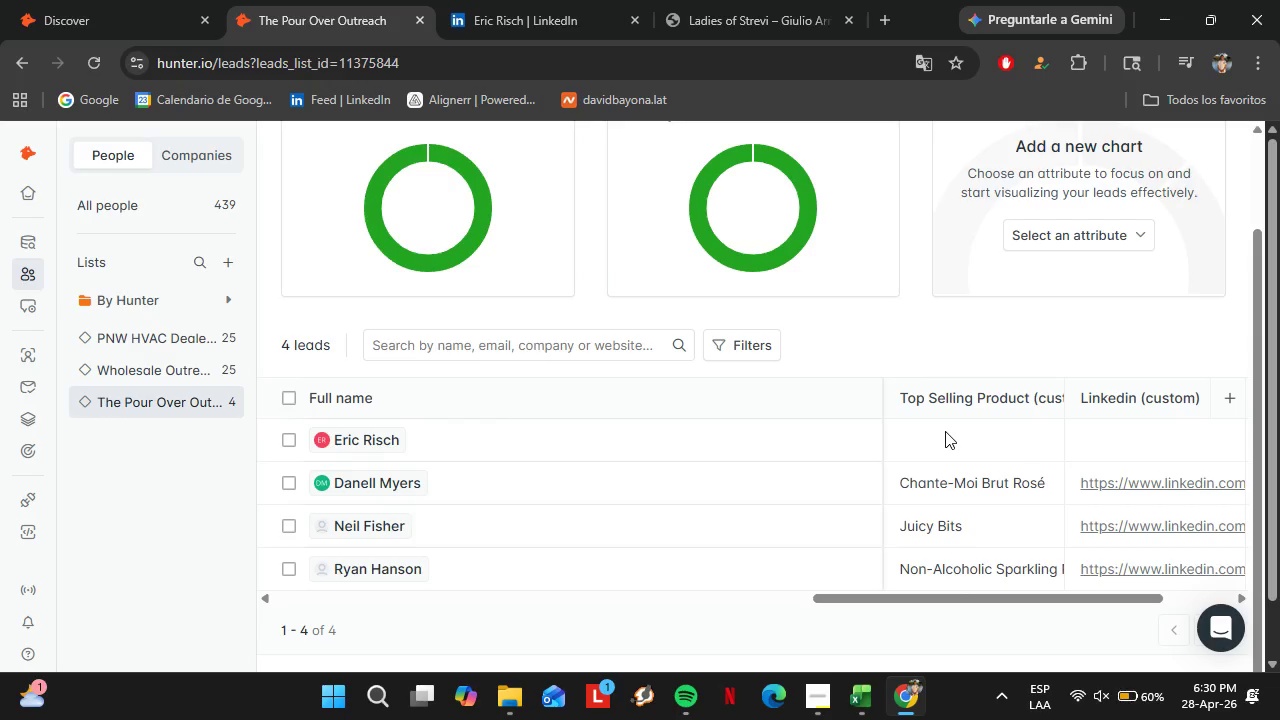 
triple_click([945, 431])
 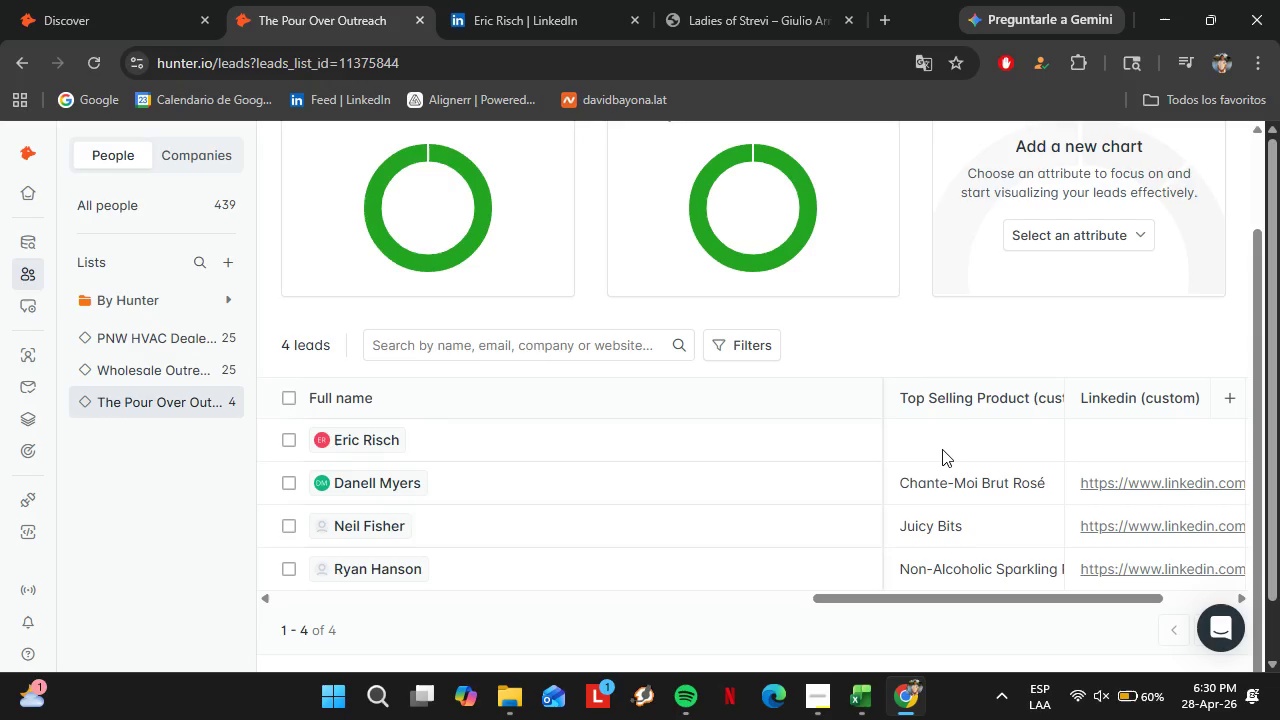 
double_click([942, 449])
 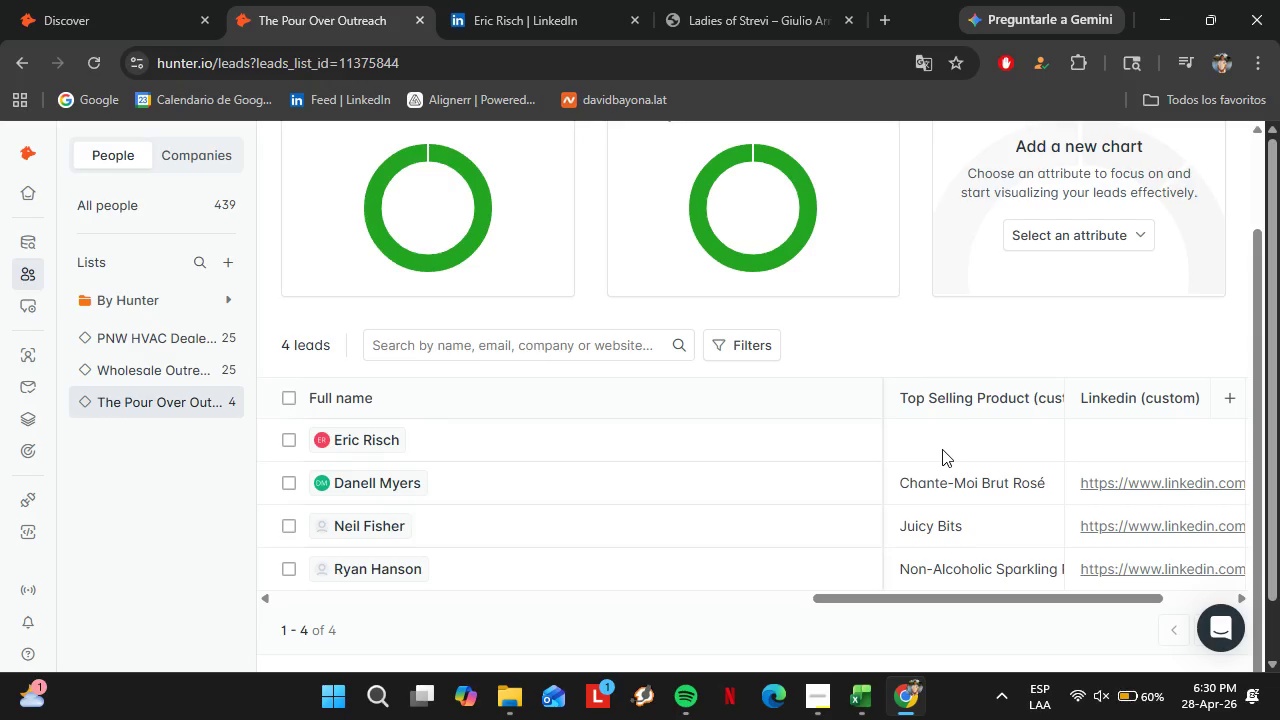 
triple_click([942, 449])
 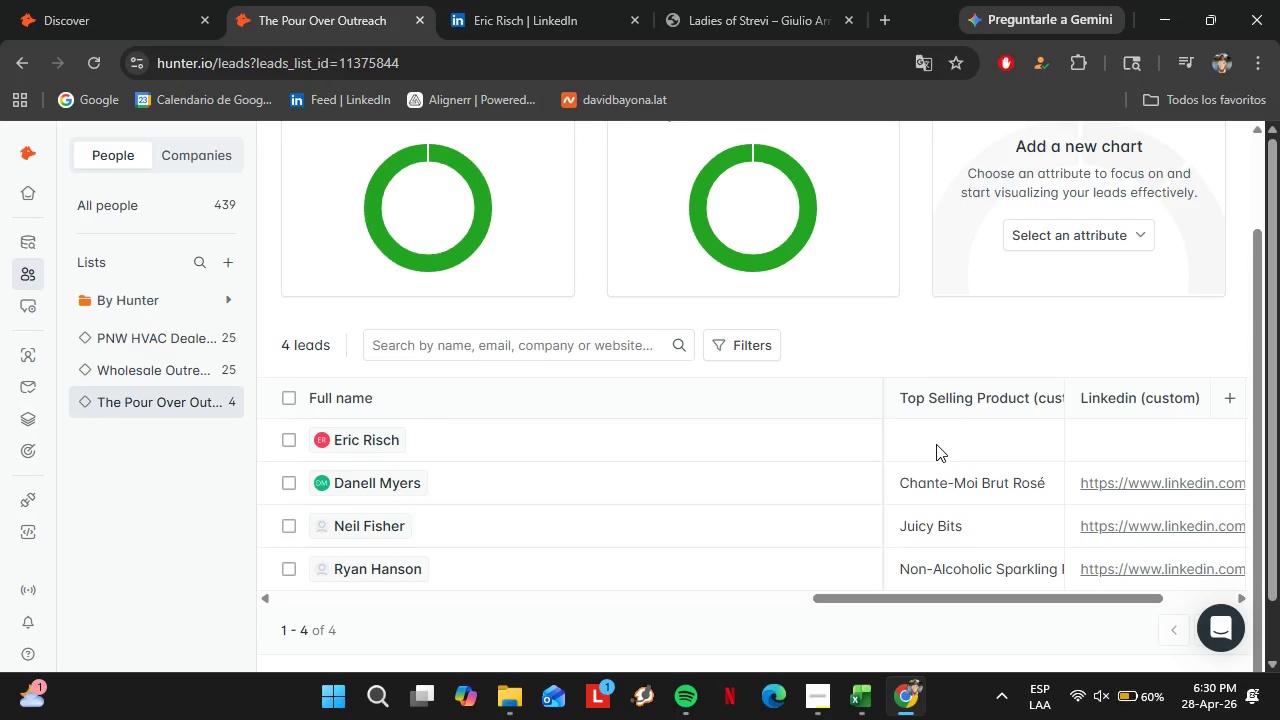 
double_click([936, 444])
 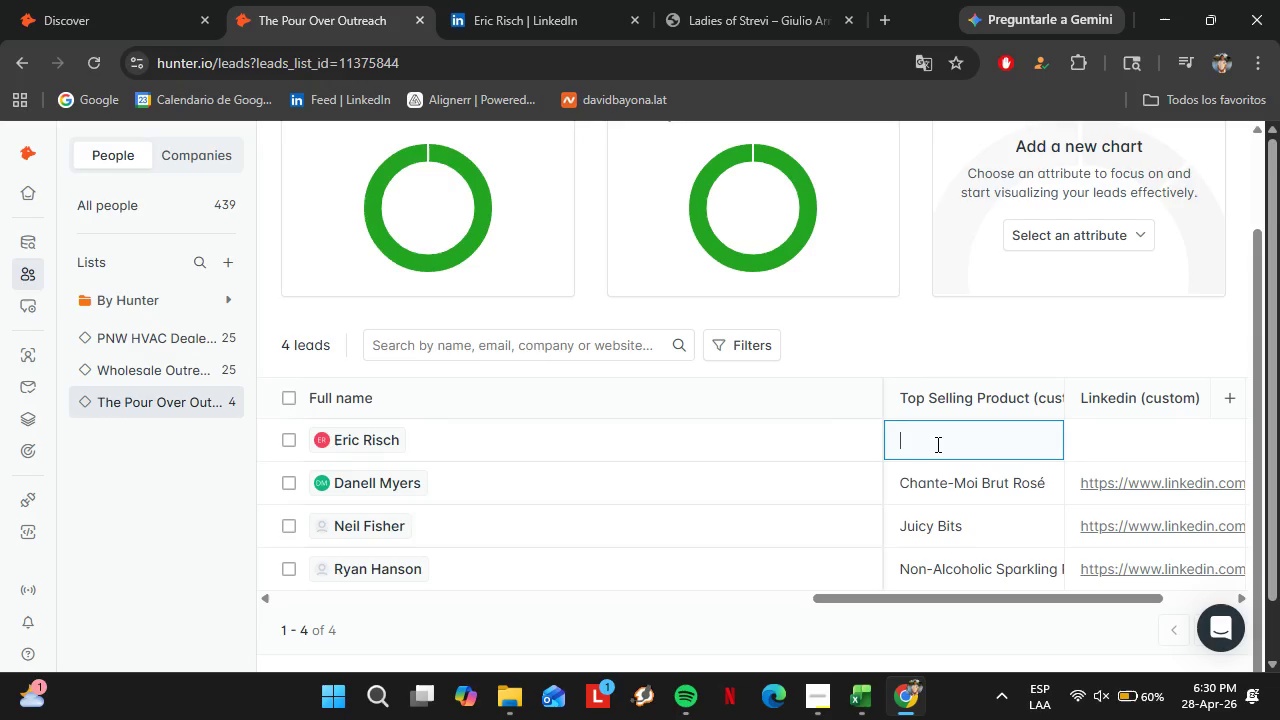 
triple_click([936, 444])
 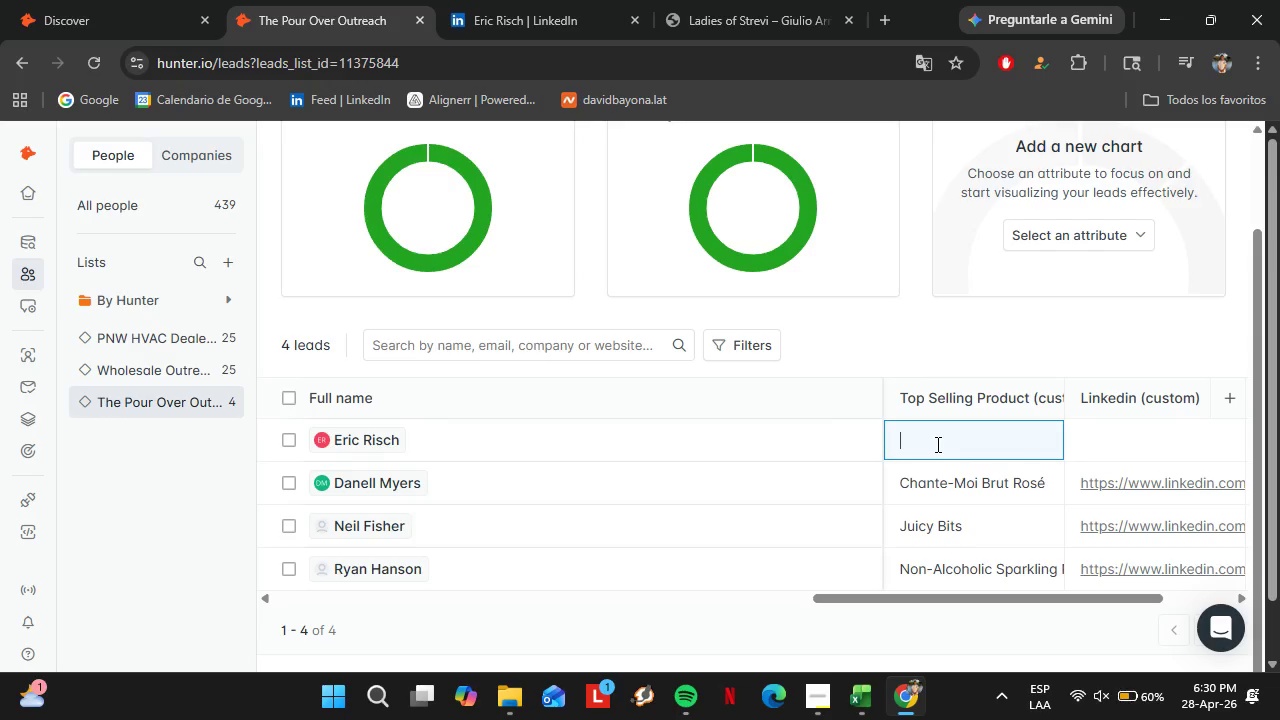 
key(Control+V)
 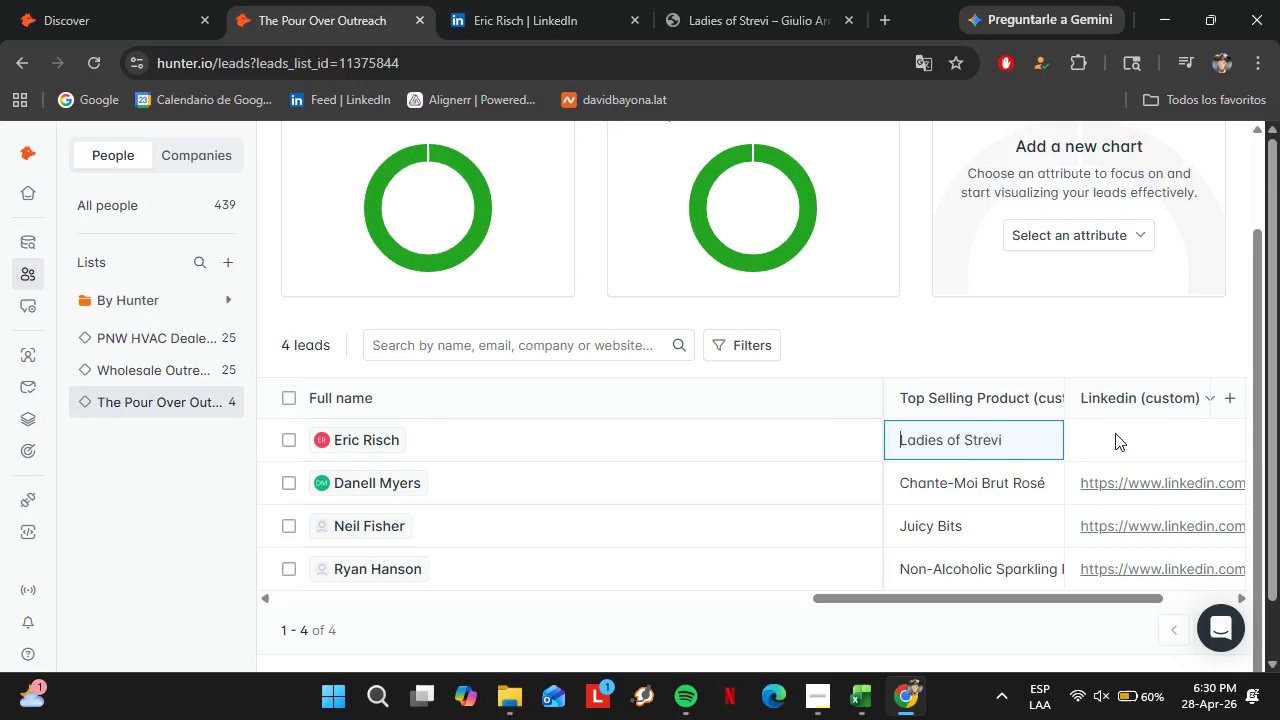 
left_click([1115, 433])
 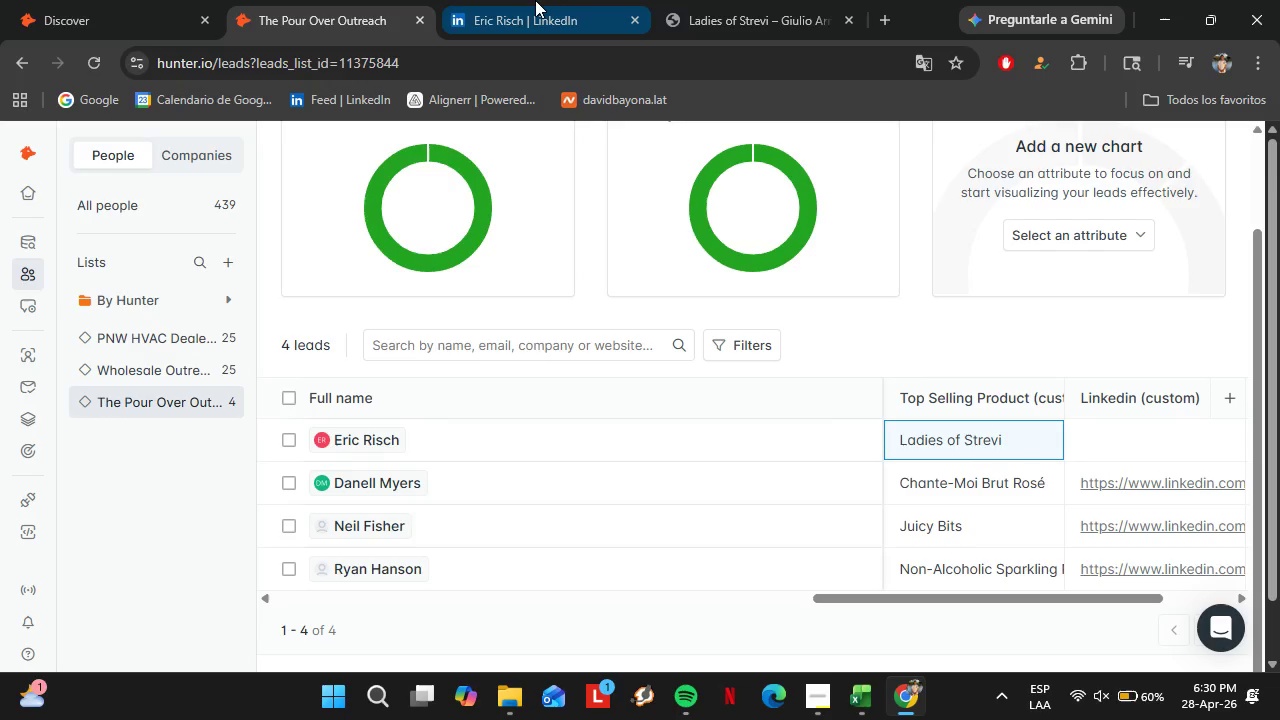 
left_click([535, 0])
 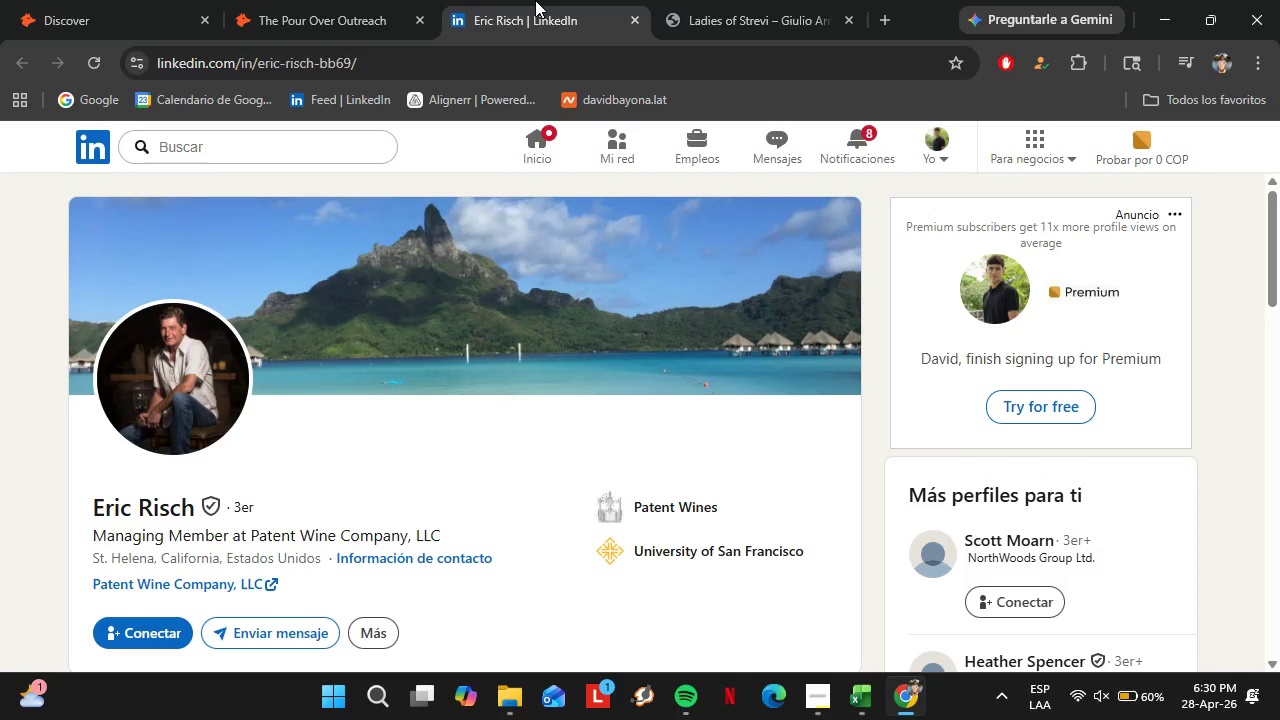 
key(Control+C)
 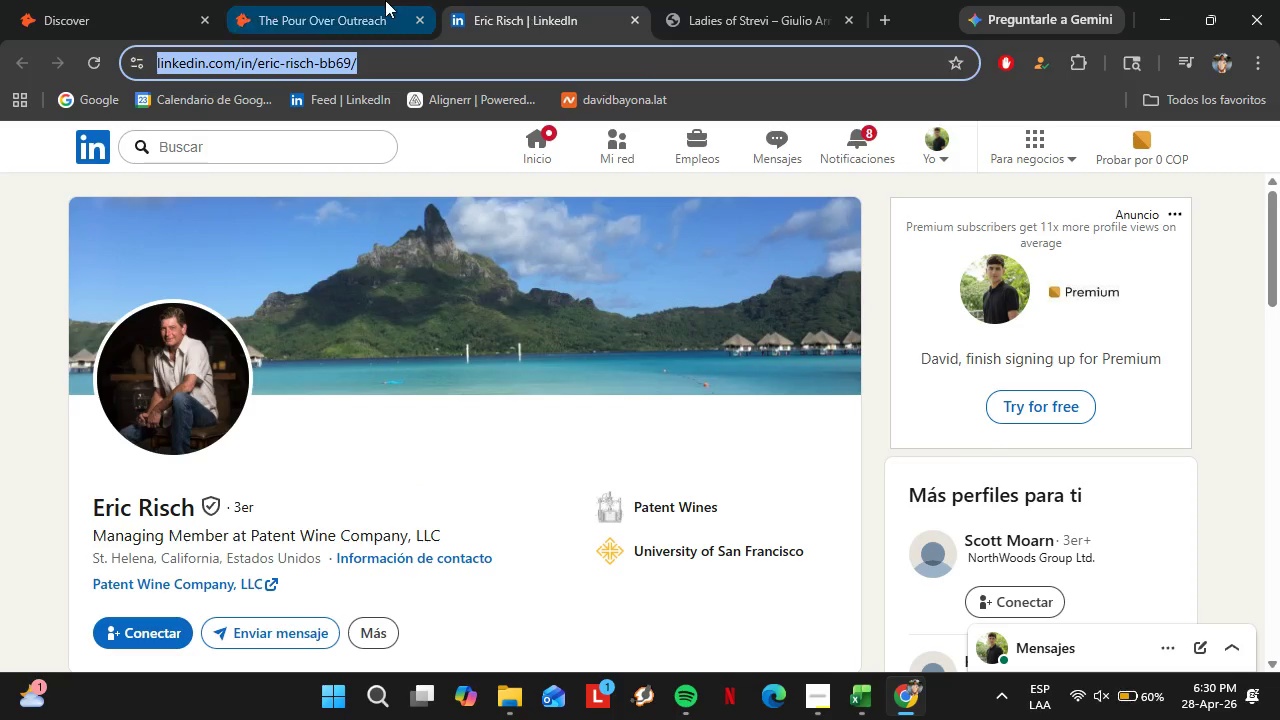 
left_click([383, 0])
 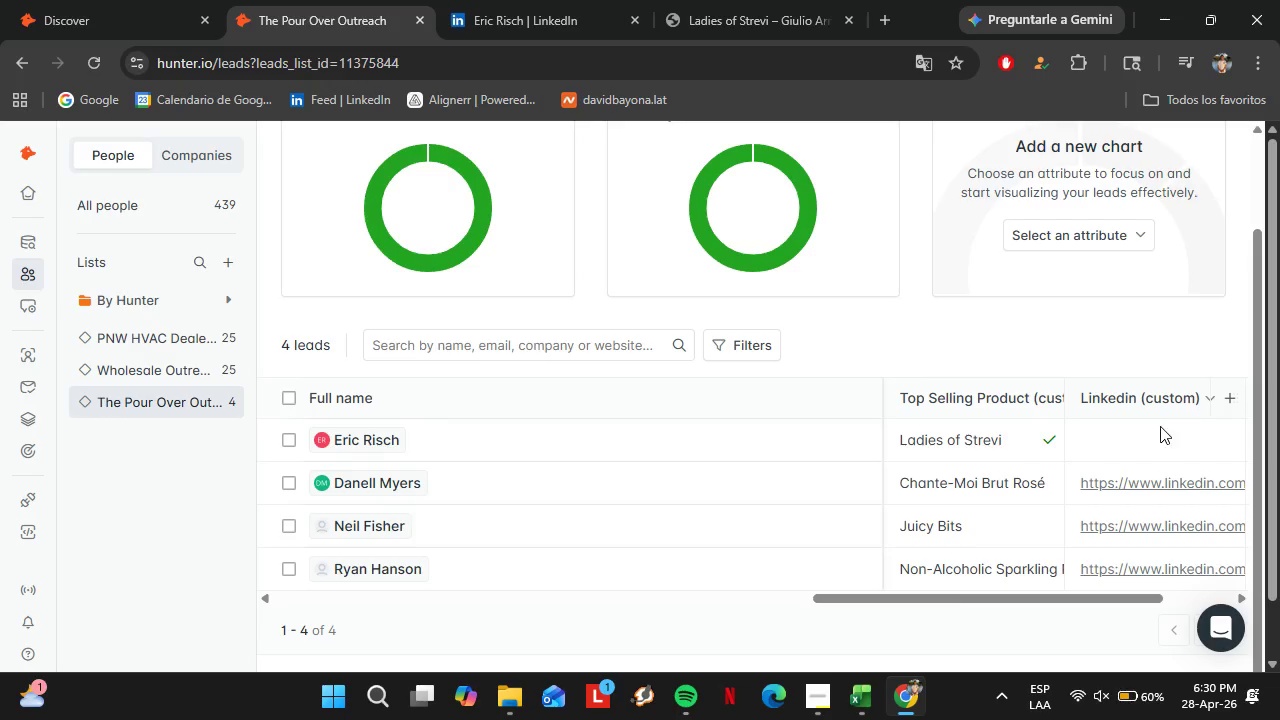 
double_click([1160, 426])
 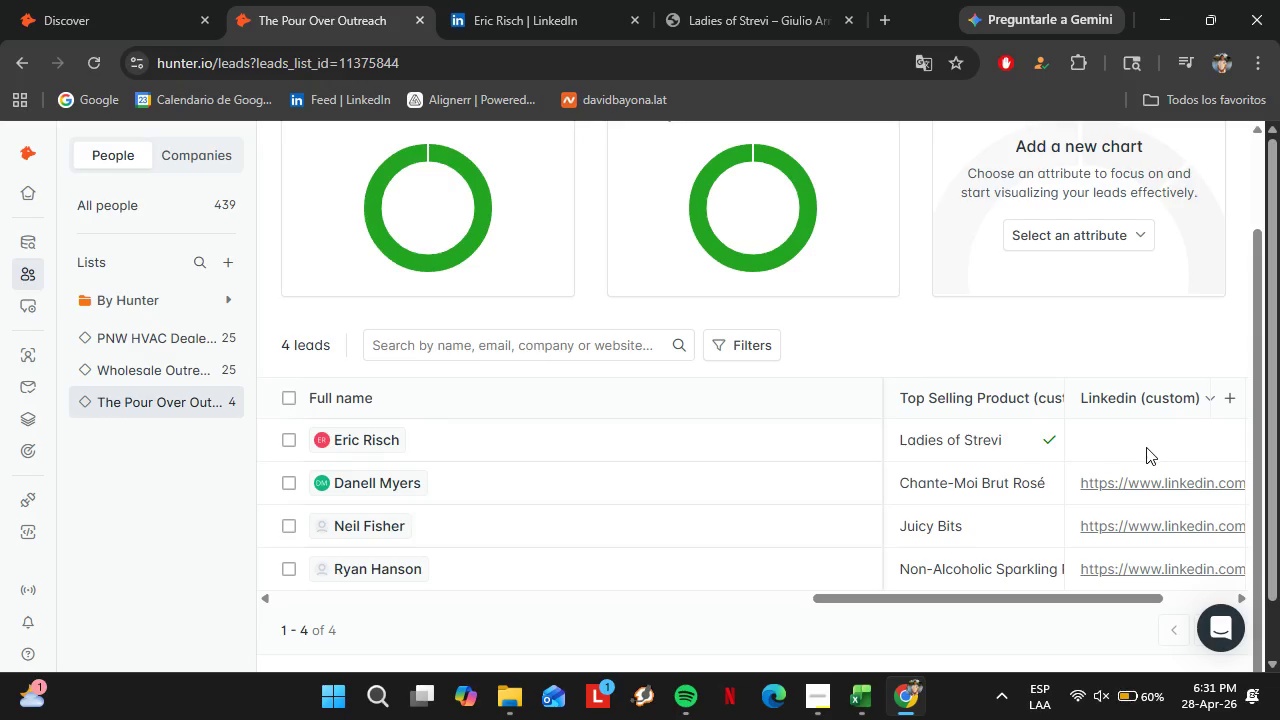 
triple_click([1146, 447])
 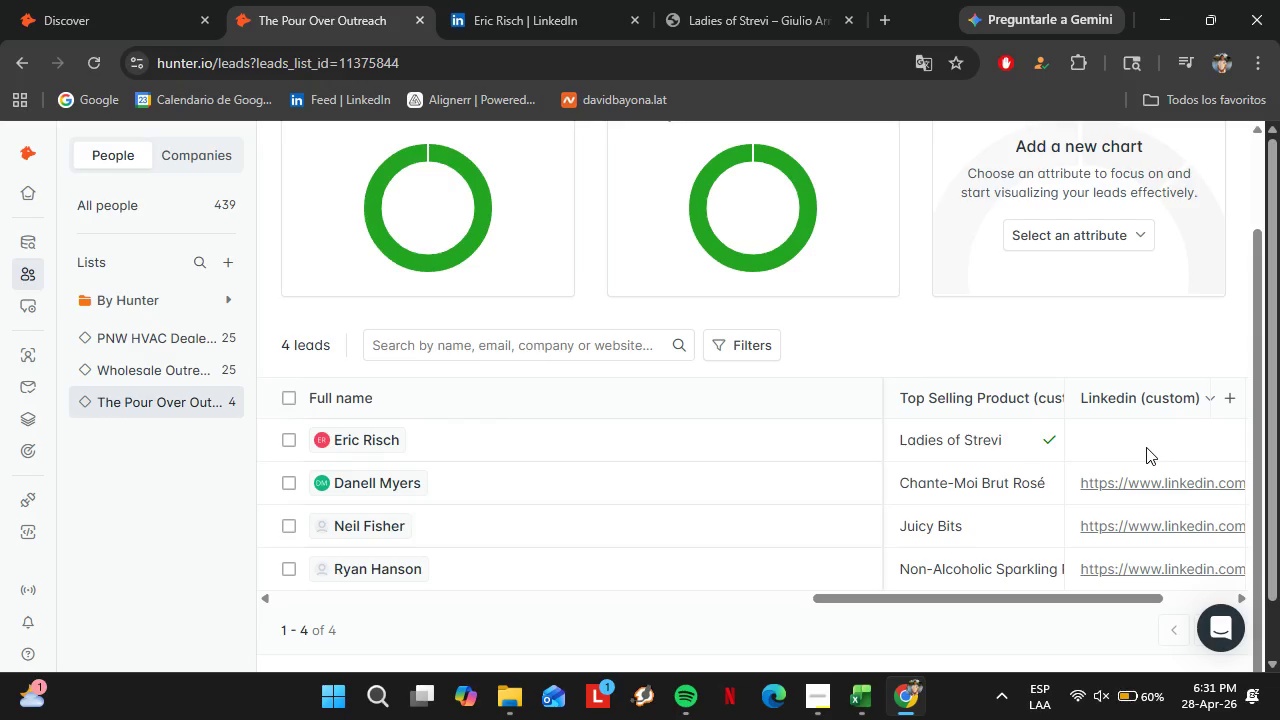 
triple_click([1146, 447])
 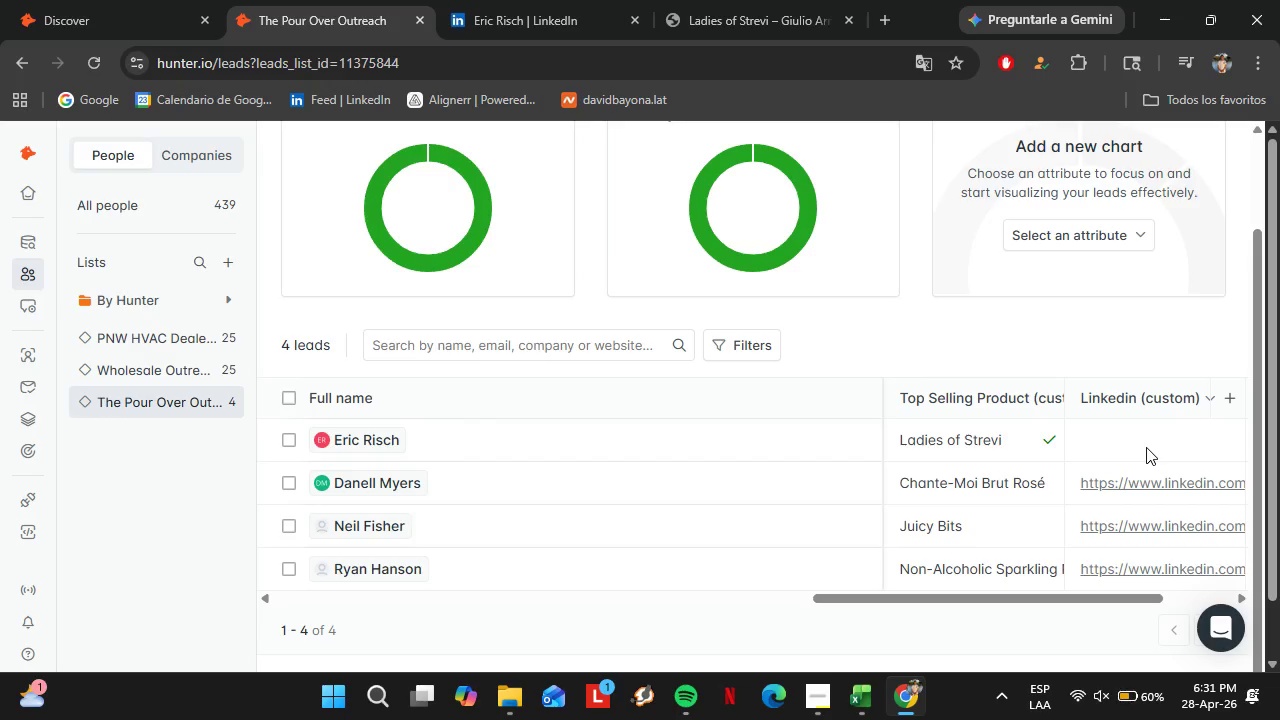 
triple_click([1146, 447])
 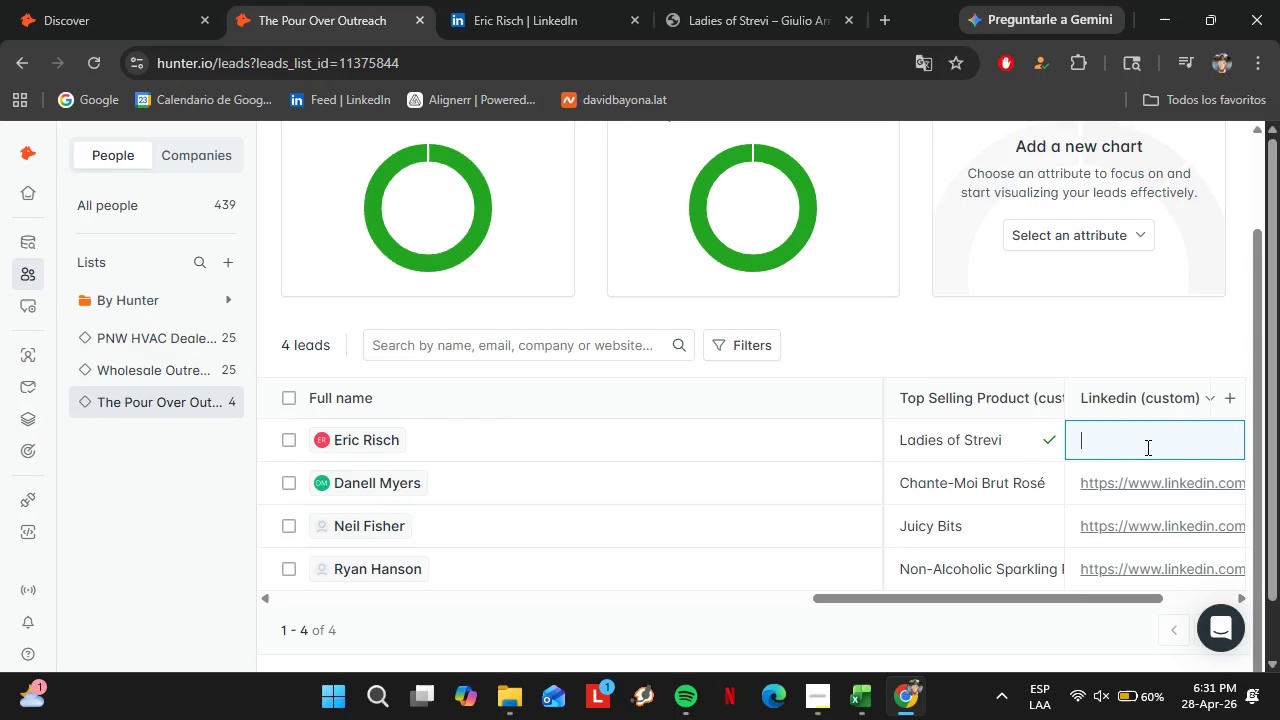 
key(Control+V)
 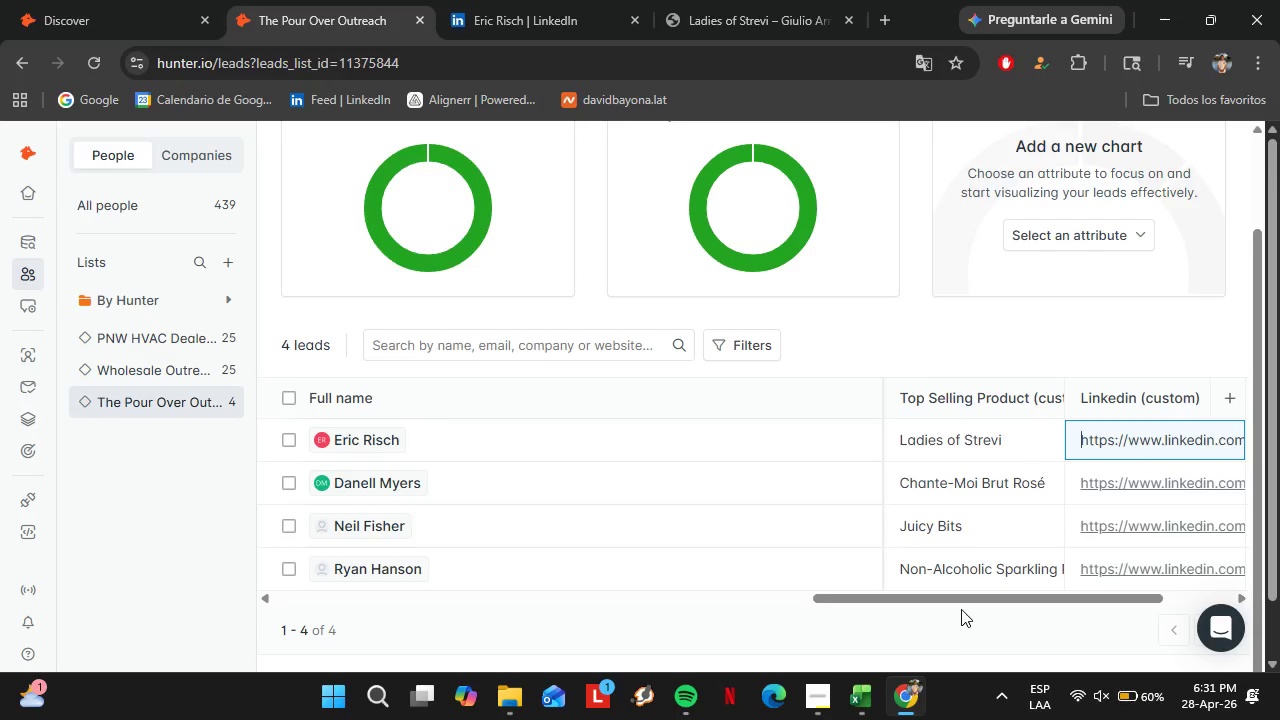 
left_click_drag(start_coordinate=[959, 604], to_coordinate=[1003, 605])
 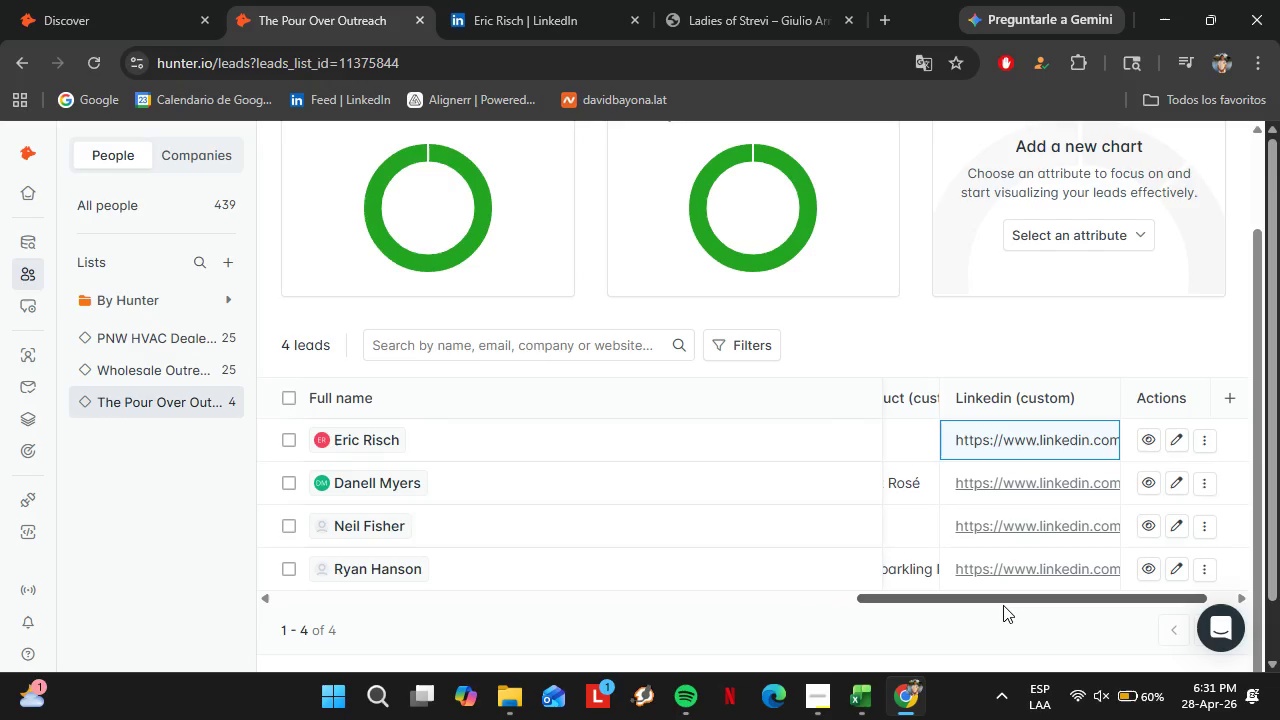 
key(Enter)
 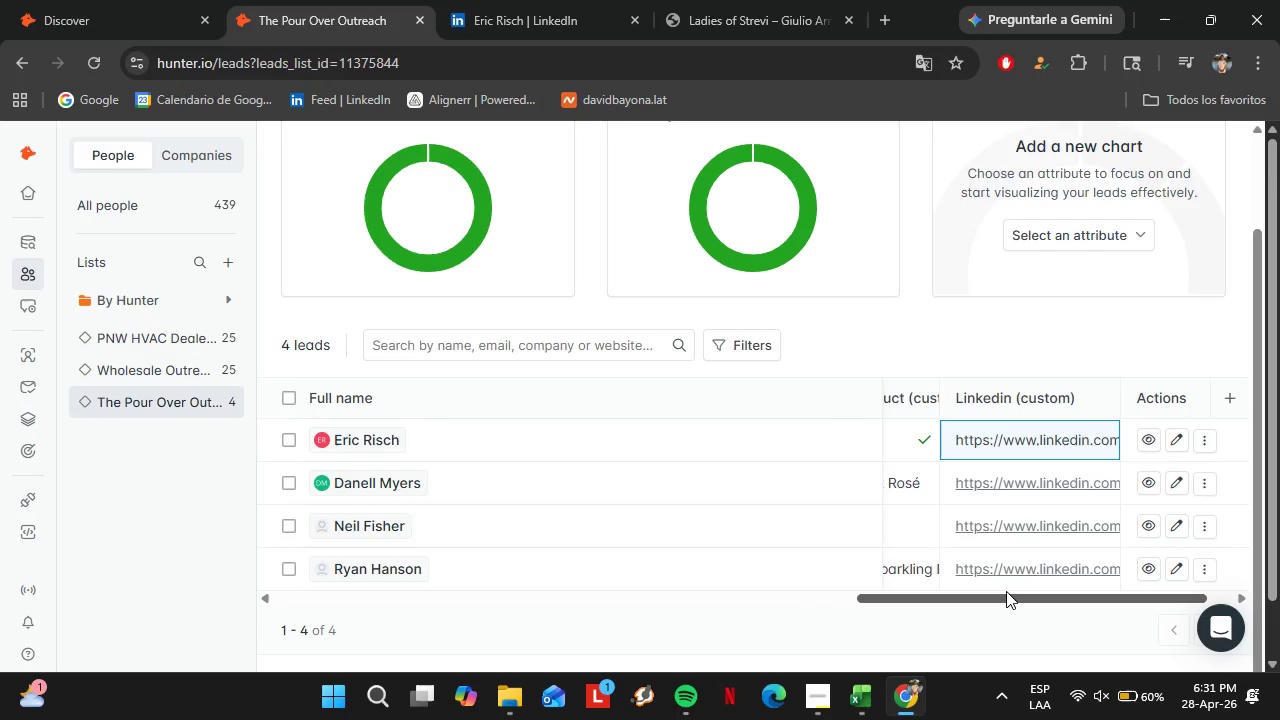 
left_click_drag(start_coordinate=[1002, 597], to_coordinate=[632, 617])
 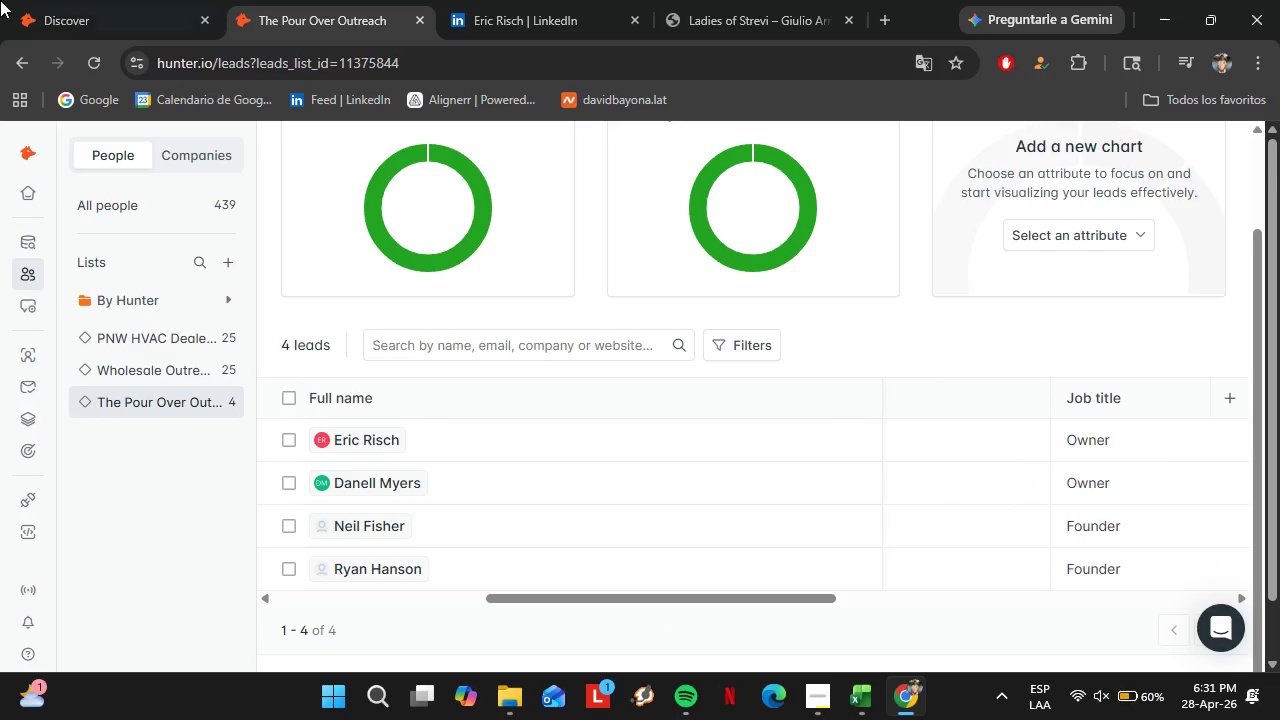 
left_click([78, 0])
 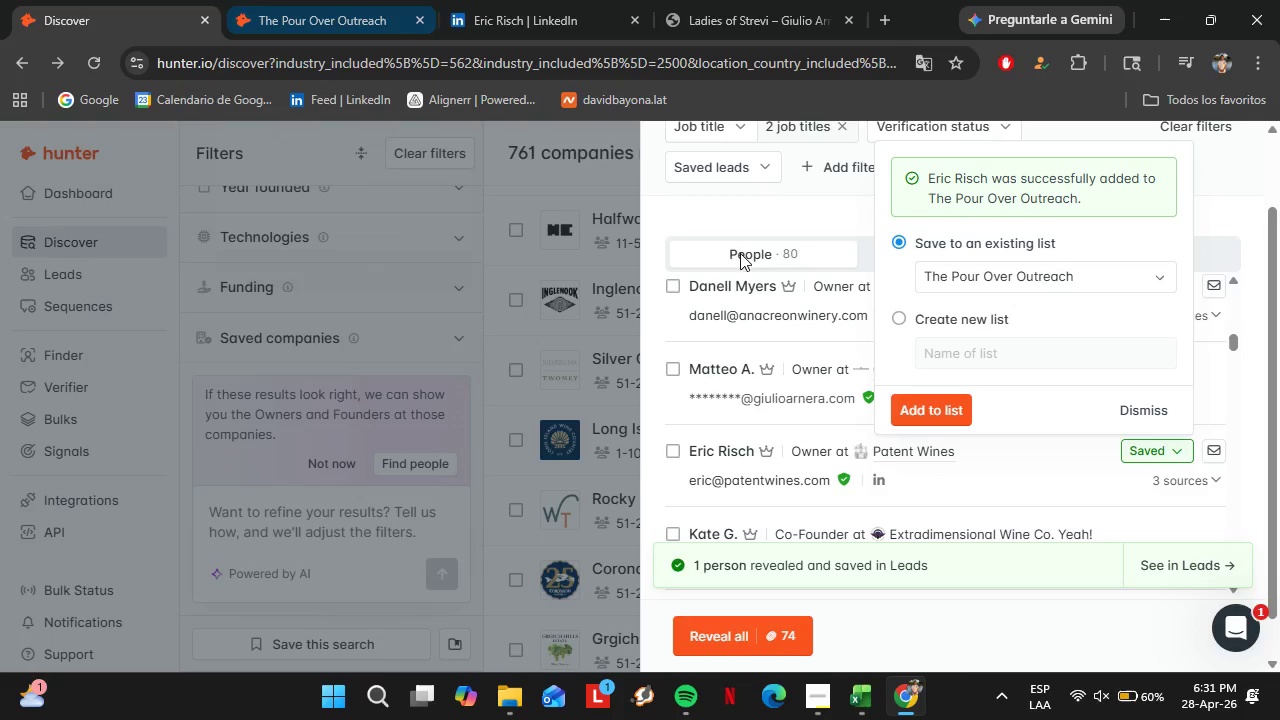 
scroll: coordinate [808, 418], scroll_direction: down, amount: 2.0
 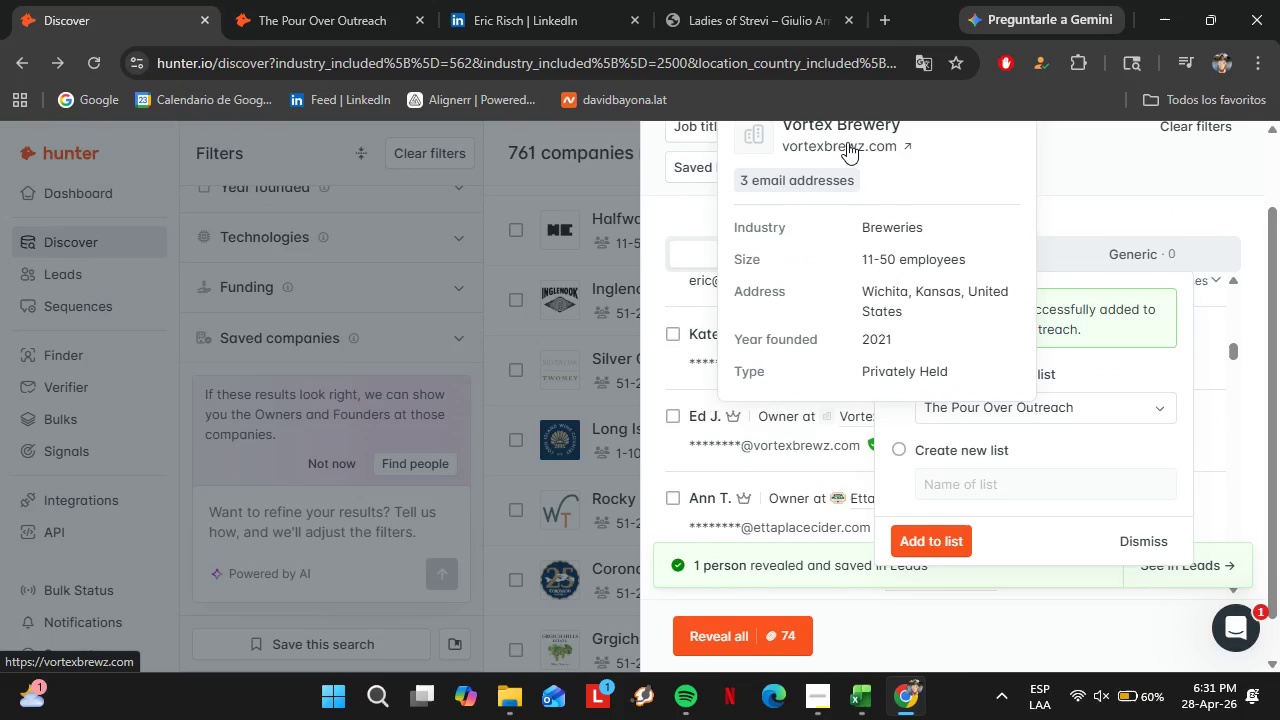 
left_click([847, 142])
 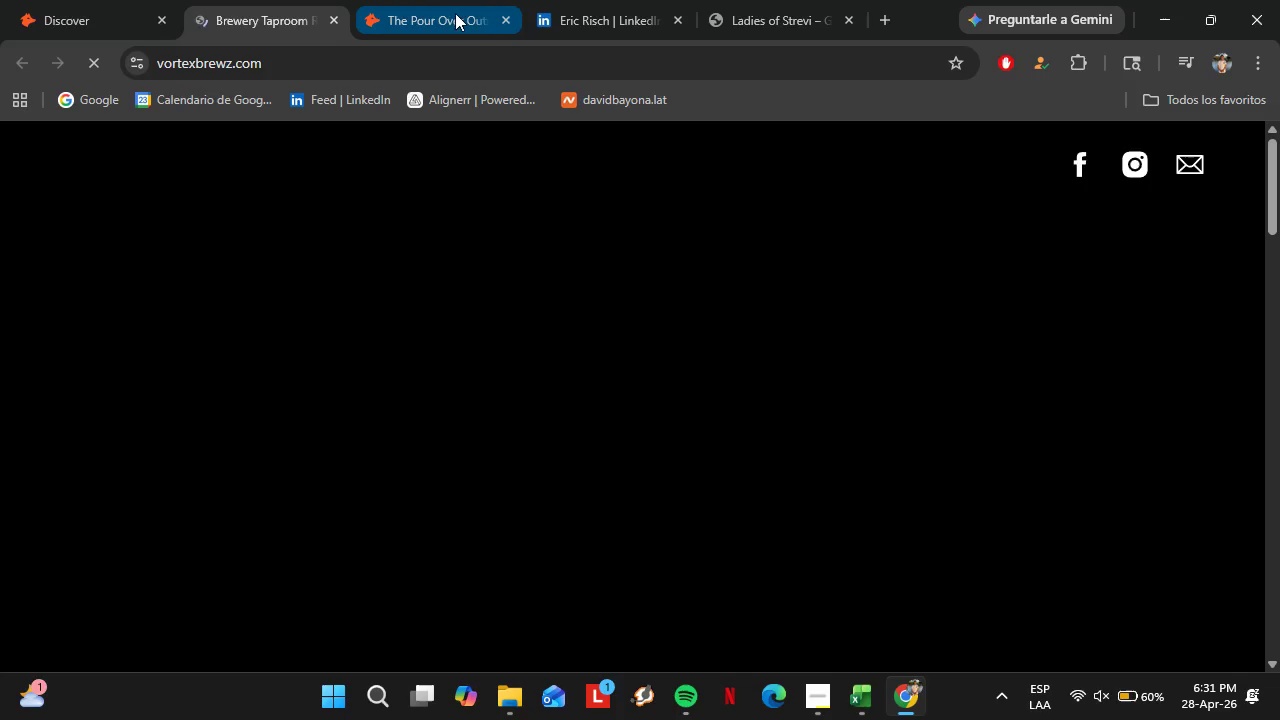 
left_click_drag(start_coordinate=[466, 11], to_coordinate=[318, 0])
 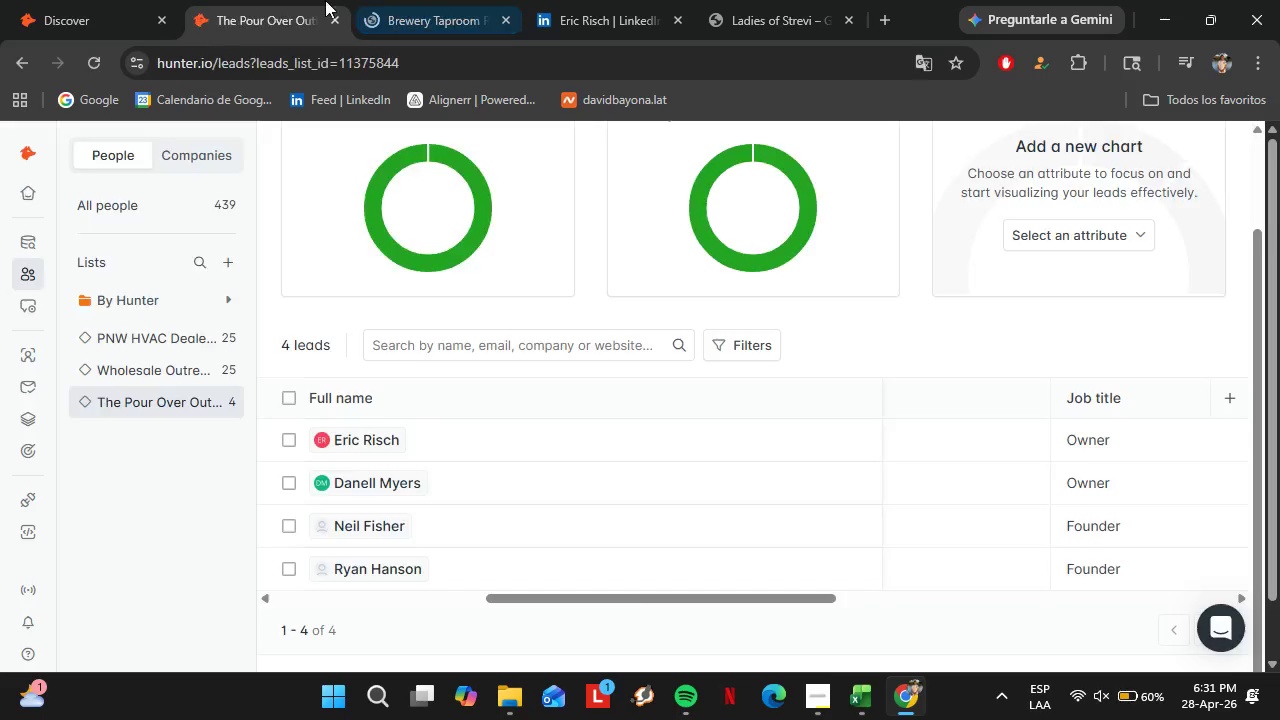 
left_click([643, 7])
 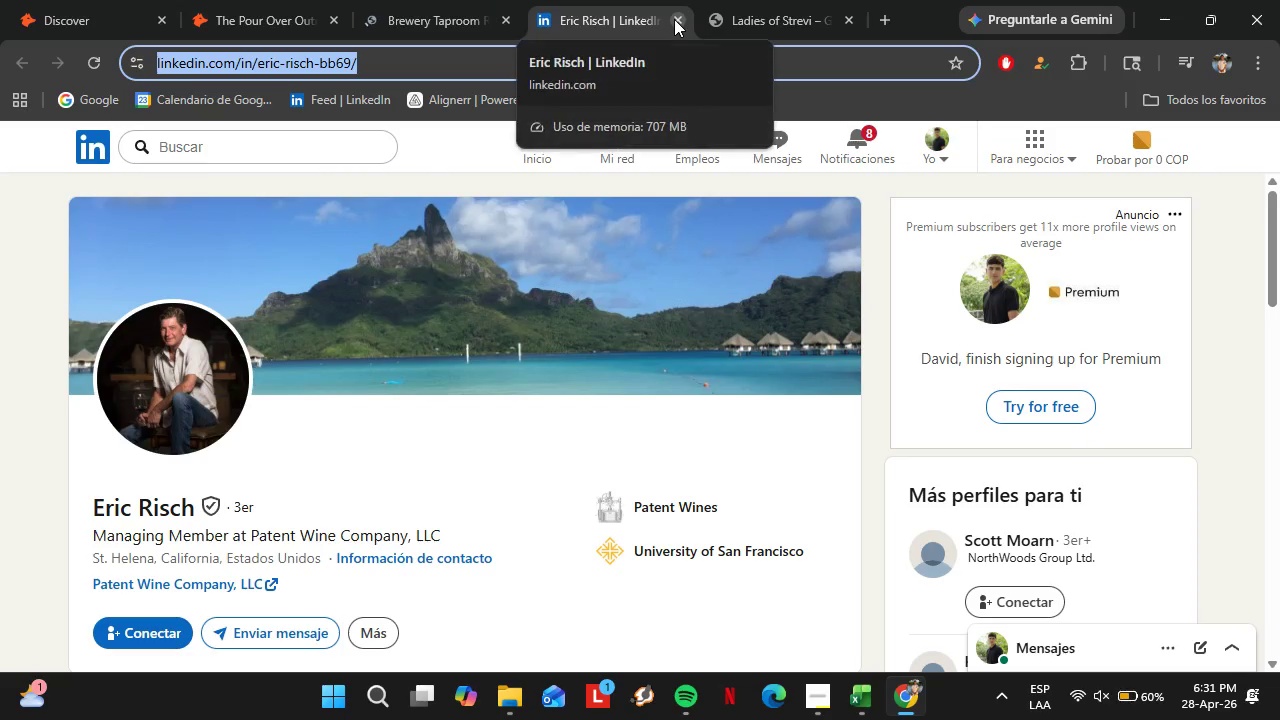 
left_click([674, 19])
 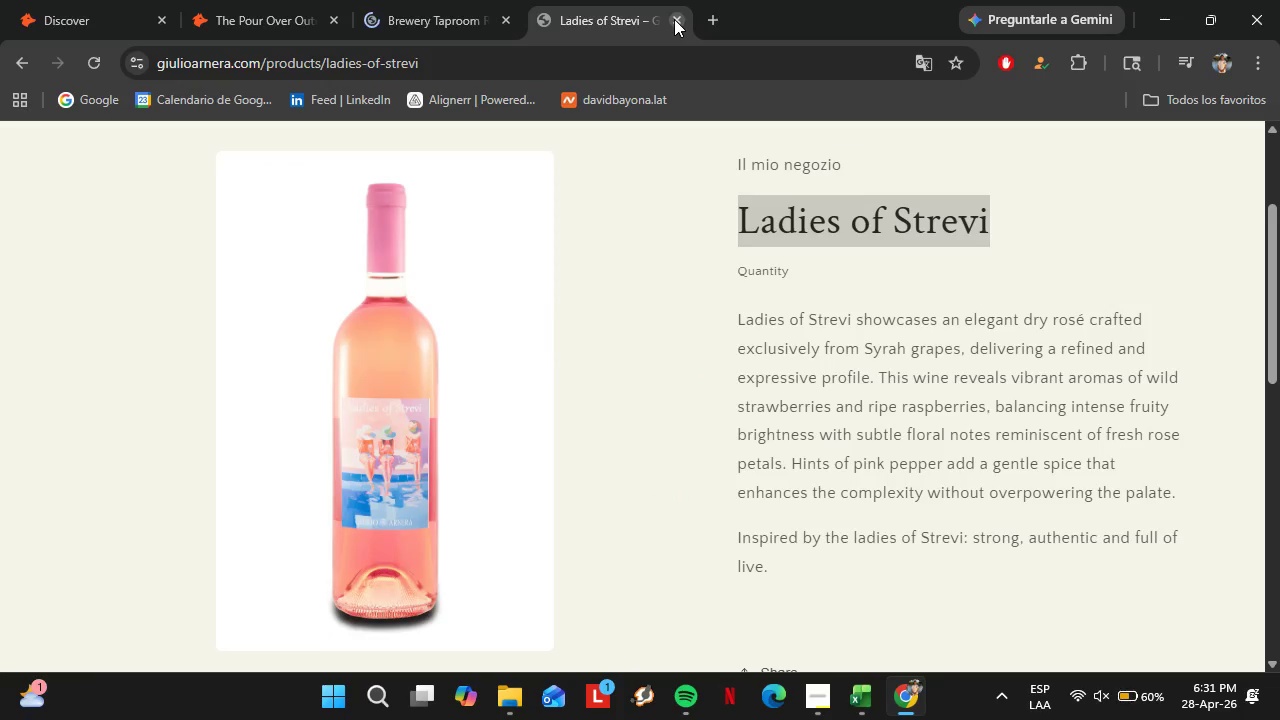 
left_click([674, 19])
 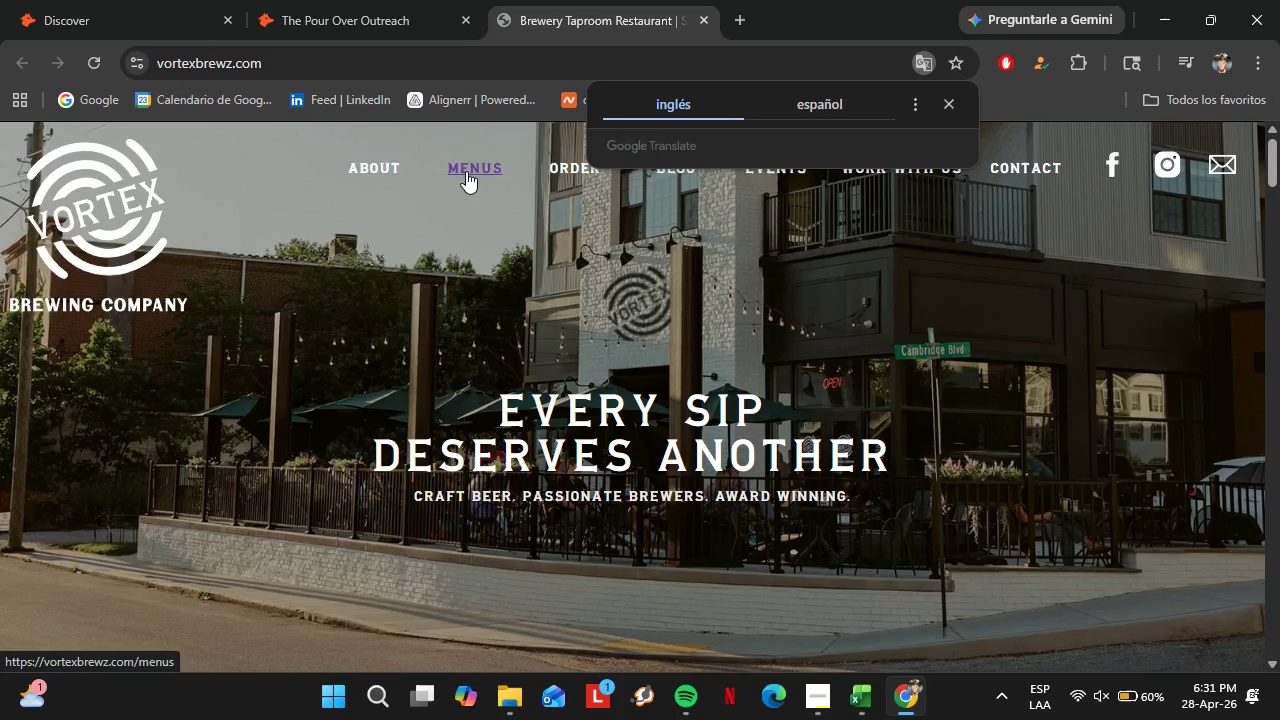 
left_click([951, 105])
 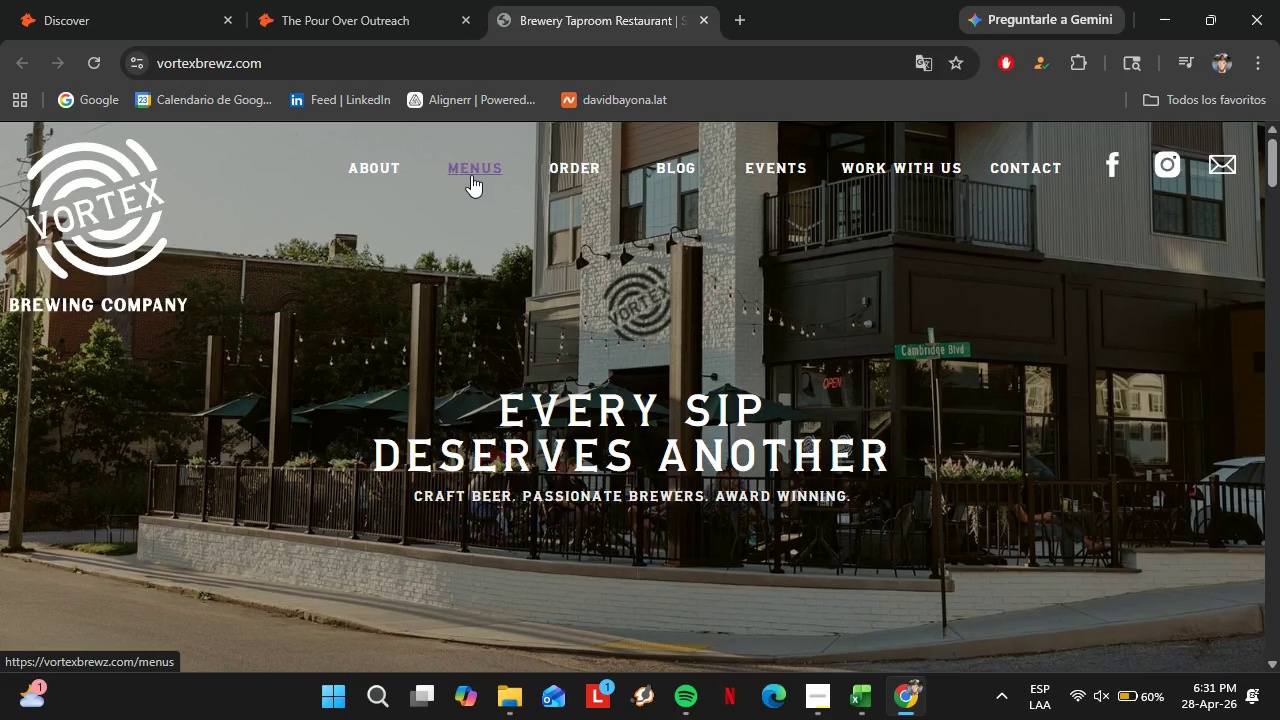 
left_click([468, 168])
 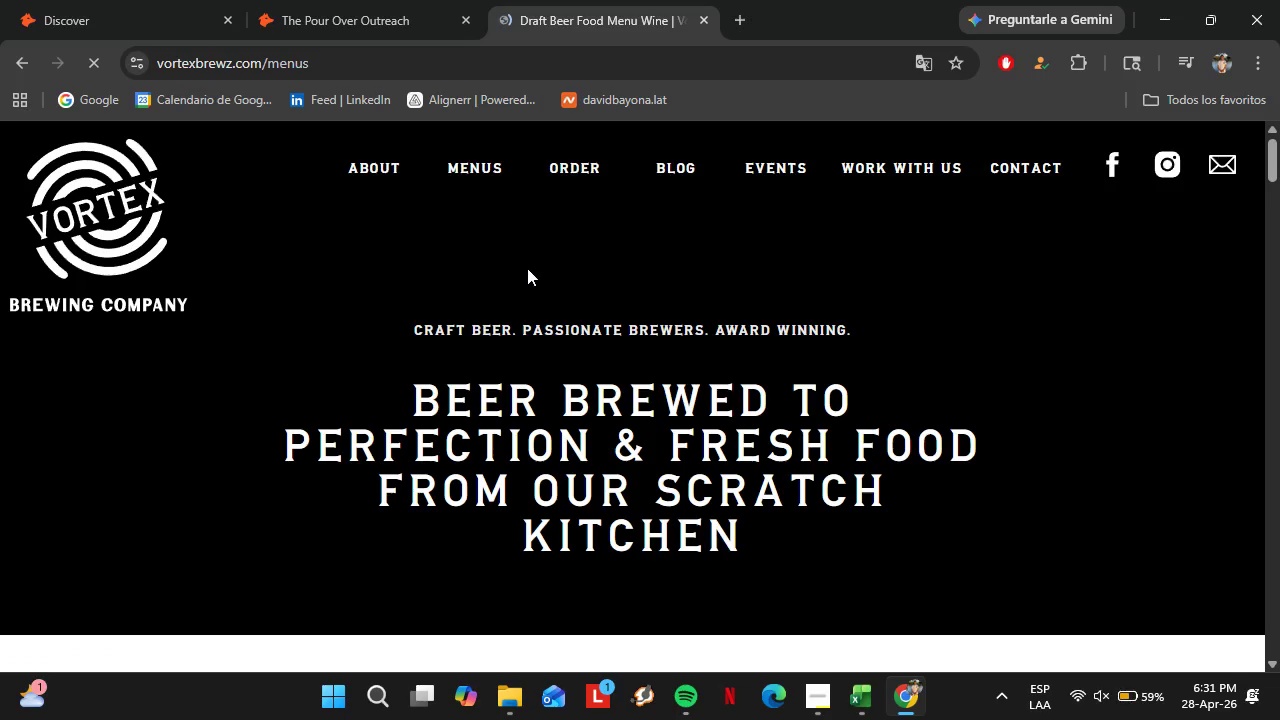 
scroll: coordinate [587, 375], scroll_direction: down, amount: 5.0
 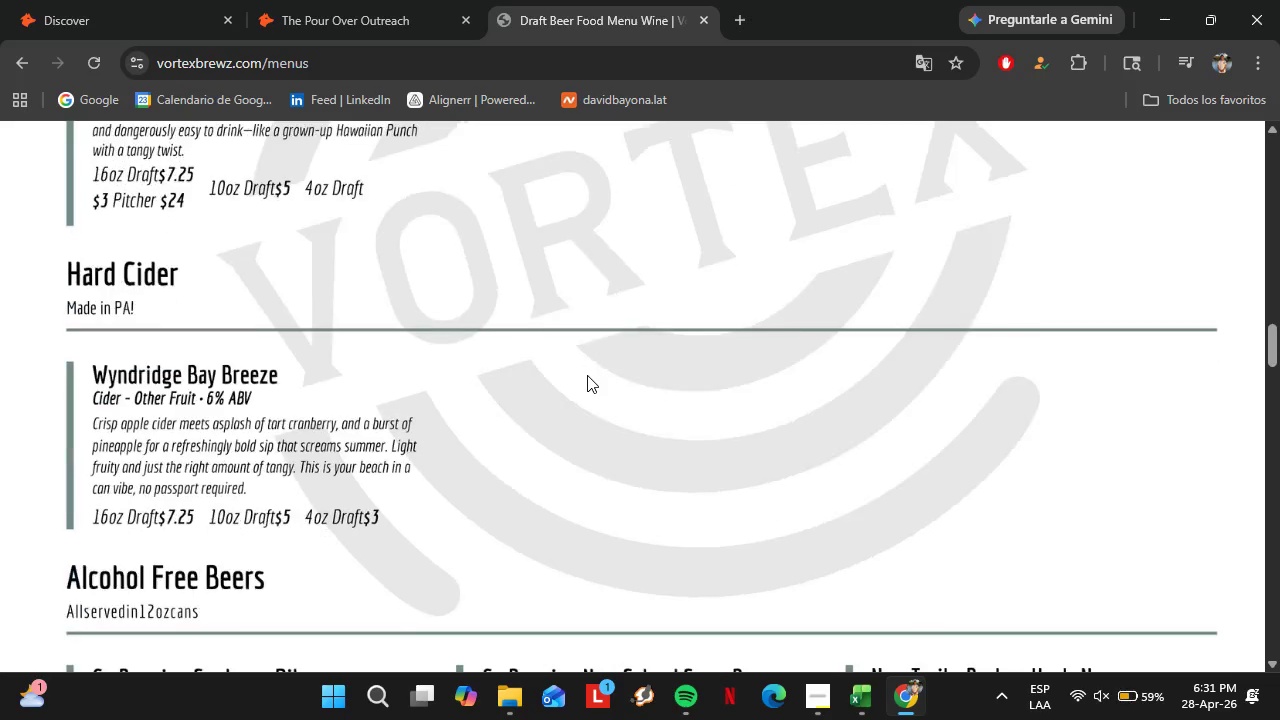 
scroll: coordinate [587, 375], scroll_direction: up, amount: 1.0
 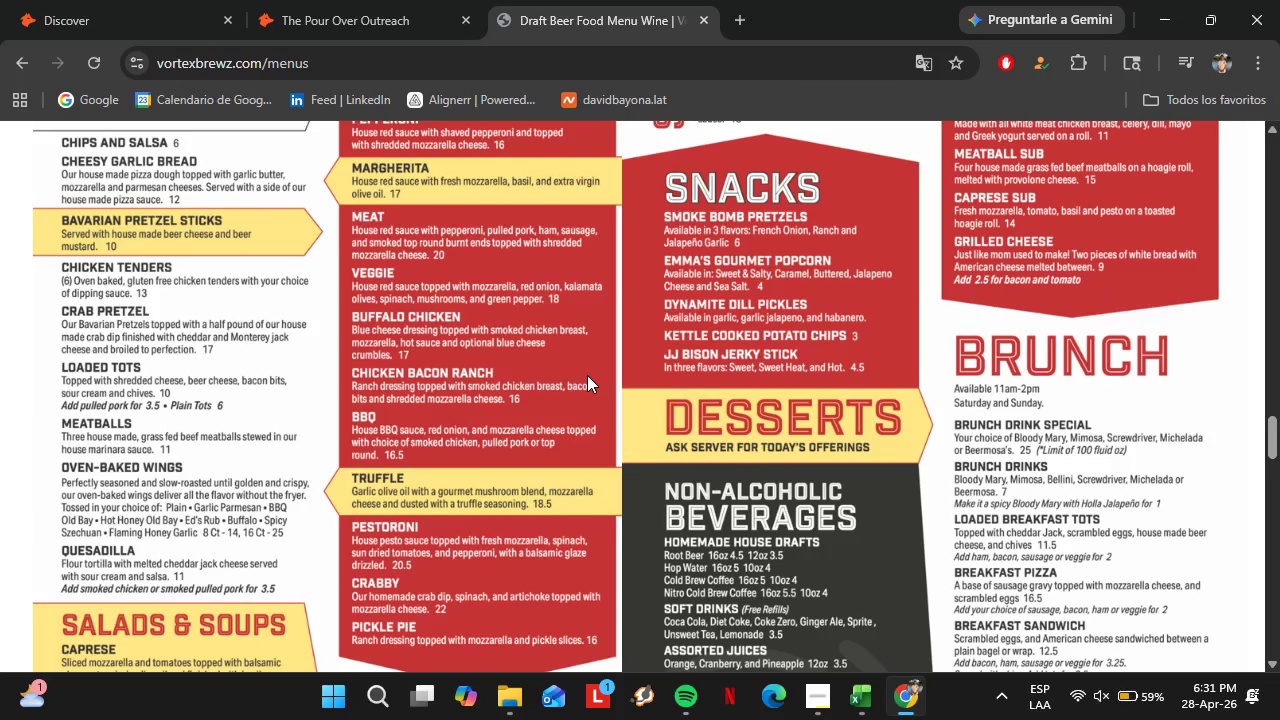 
scroll: coordinate [586, 413], scroll_direction: down, amount: 16.0
 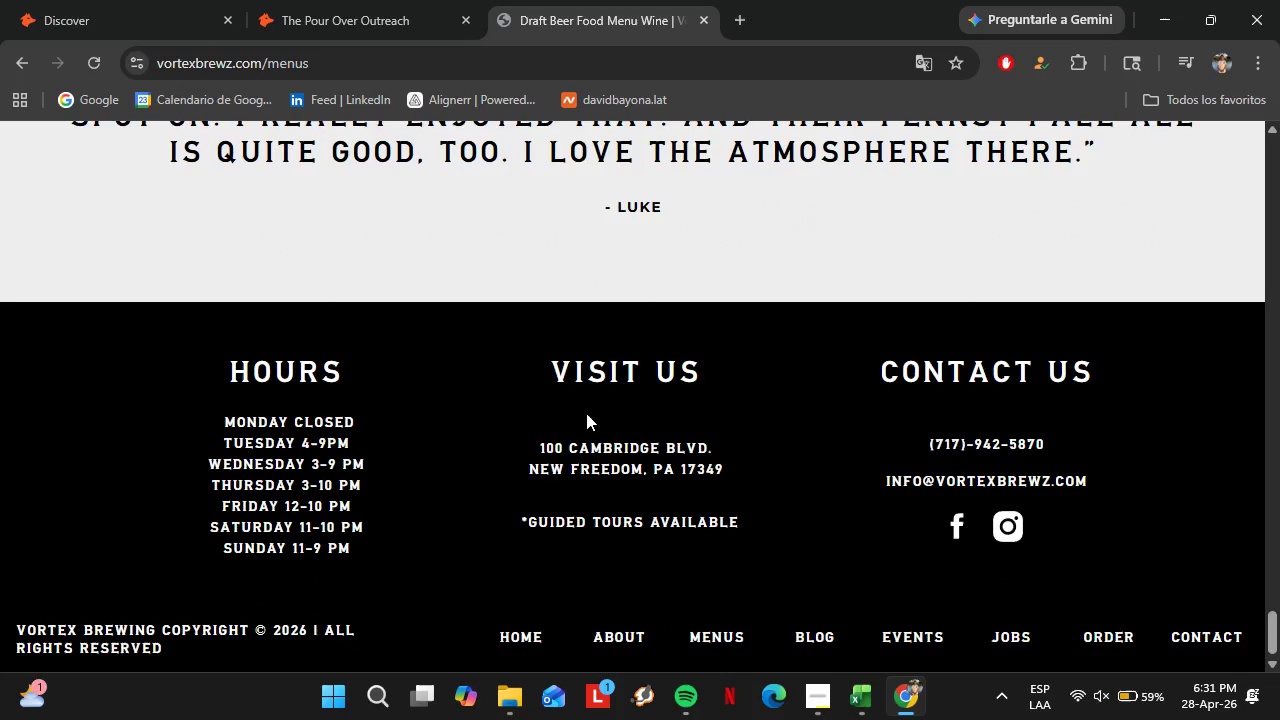 
scroll: coordinate [586, 413], scroll_direction: up, amount: 1.0
 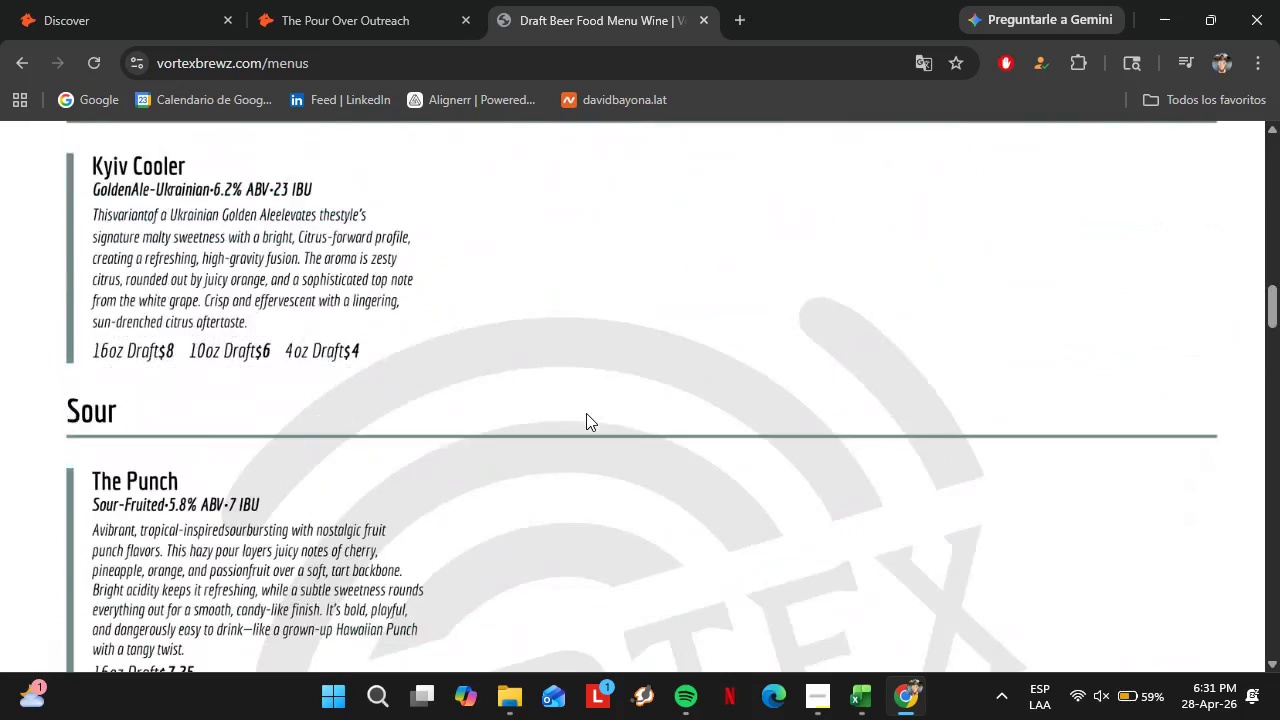 
left_click([137, 0])
 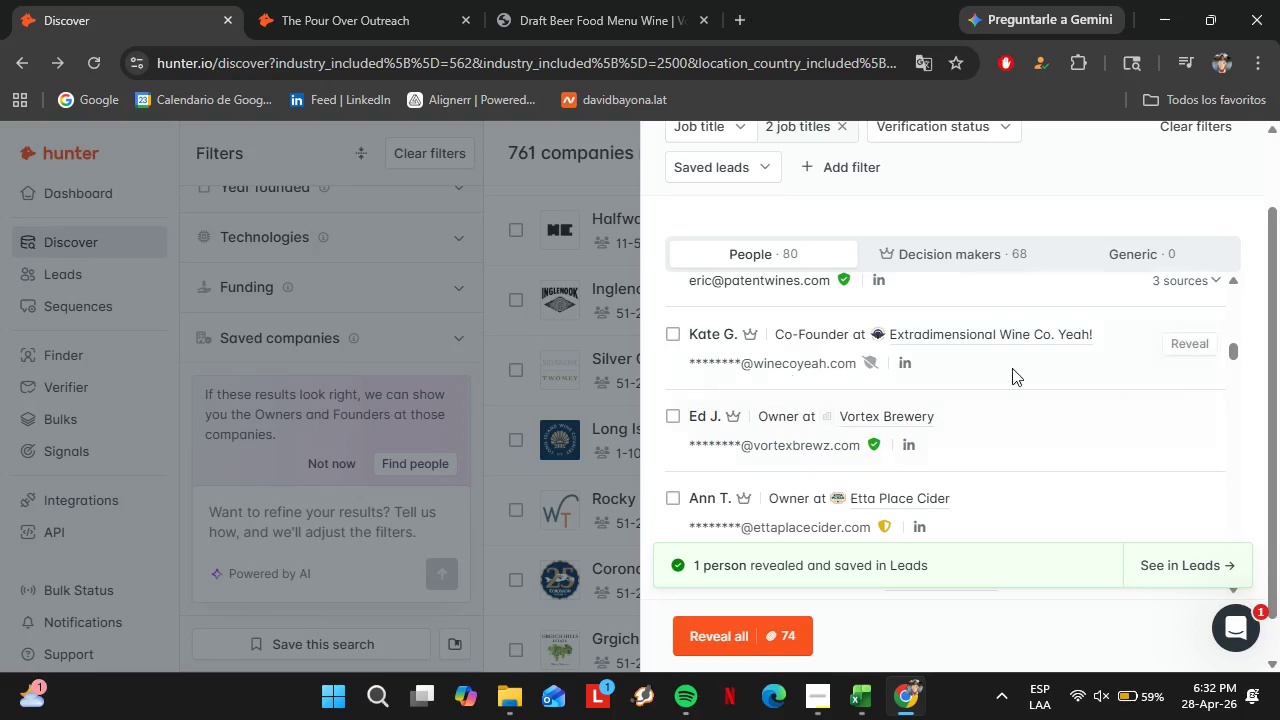 
scroll: coordinate [585, 413], scroll_direction: up, amount: 3.0
 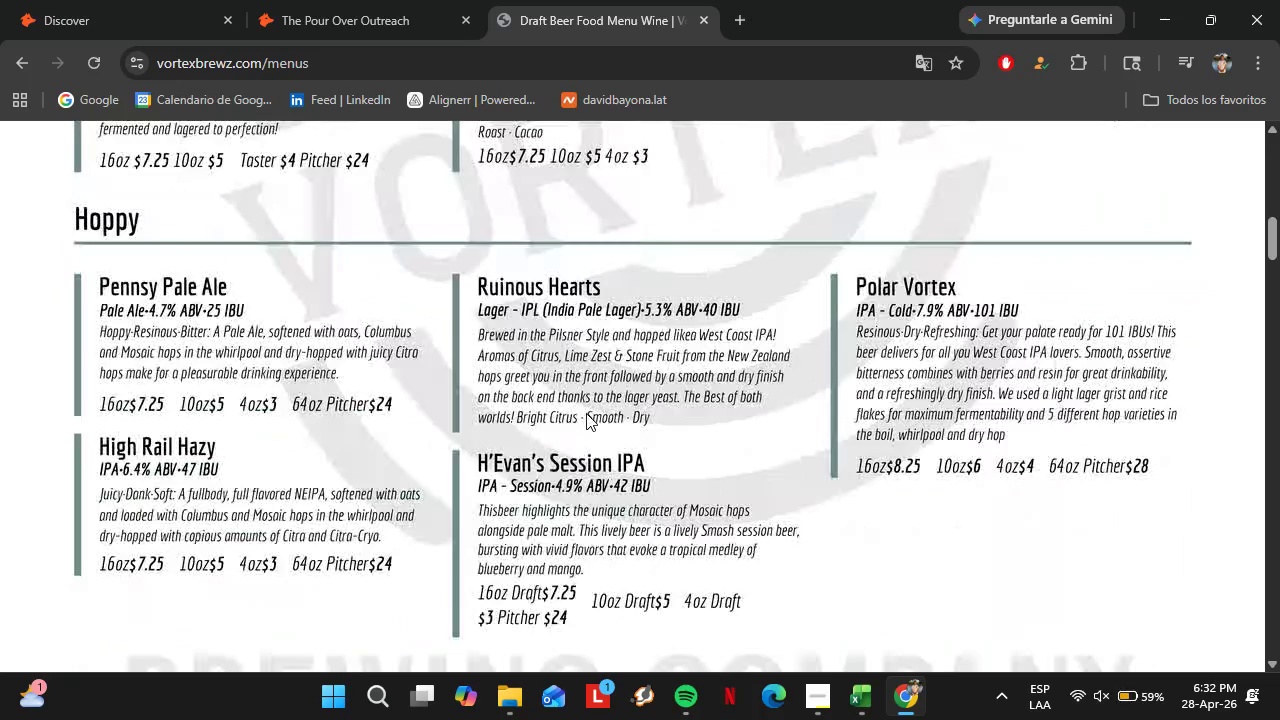 
left_click([527, 0])
 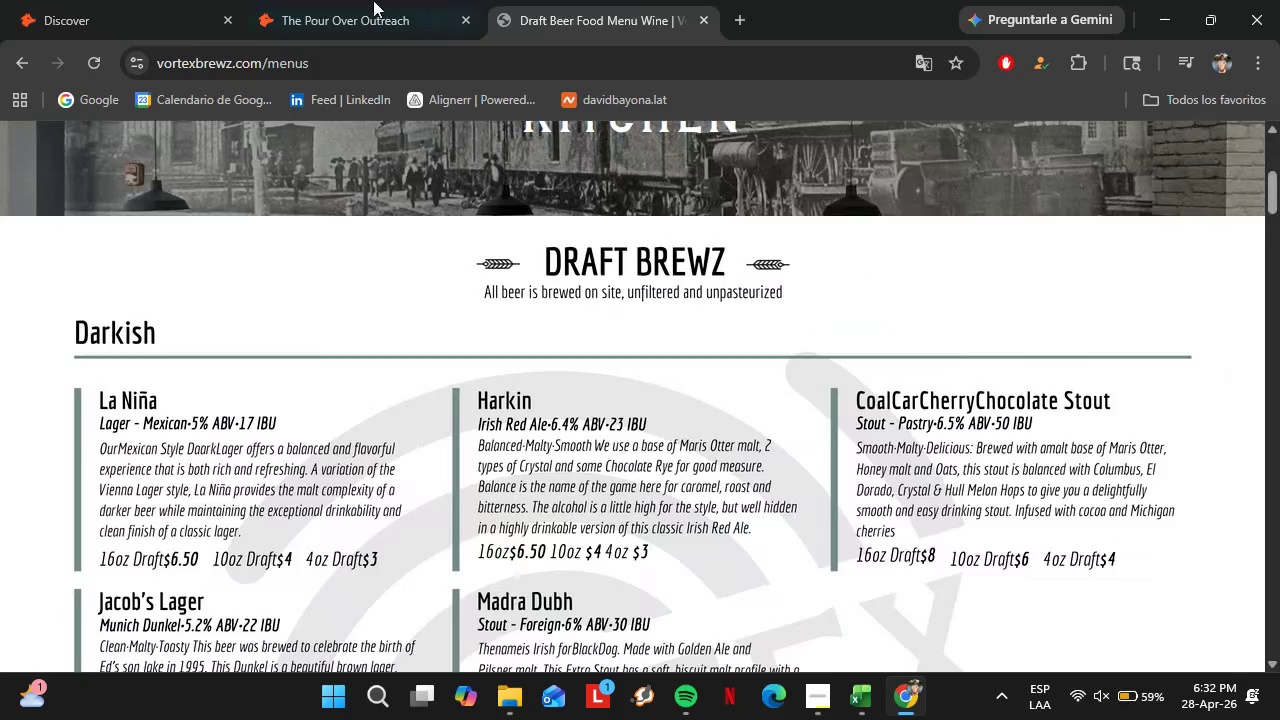 
left_click([140, 0])
 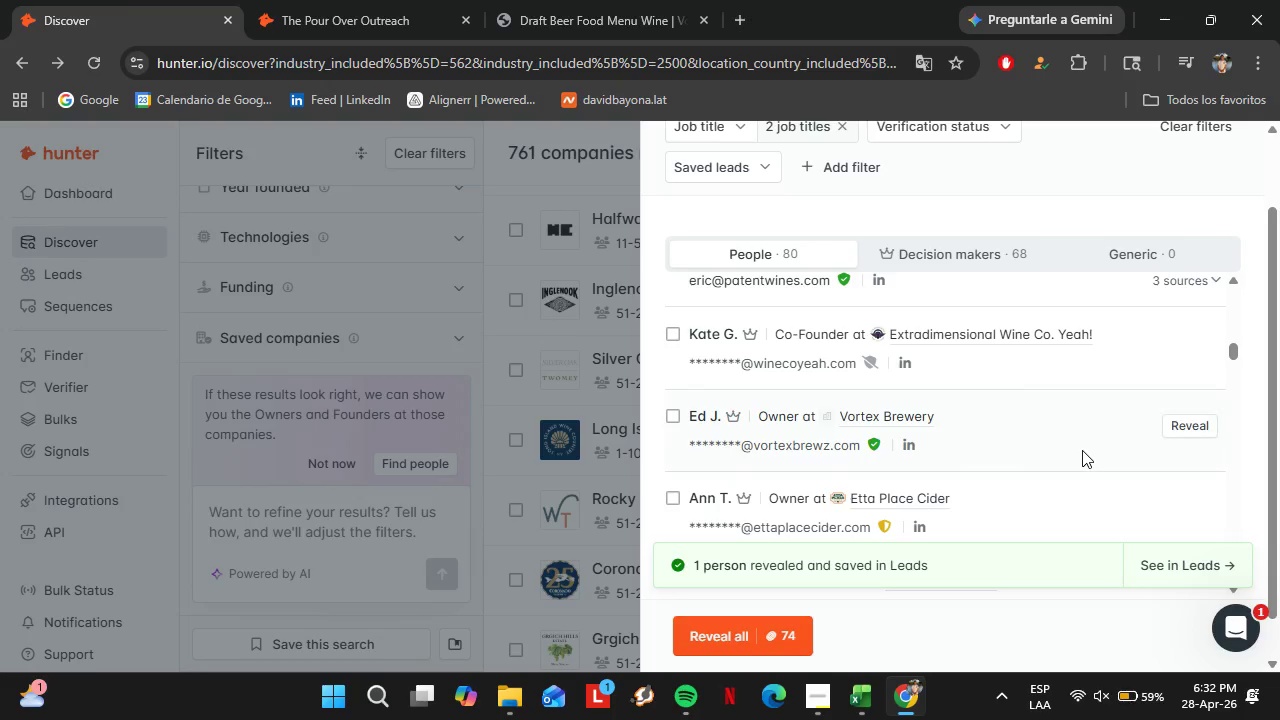 
left_click([1181, 426])
 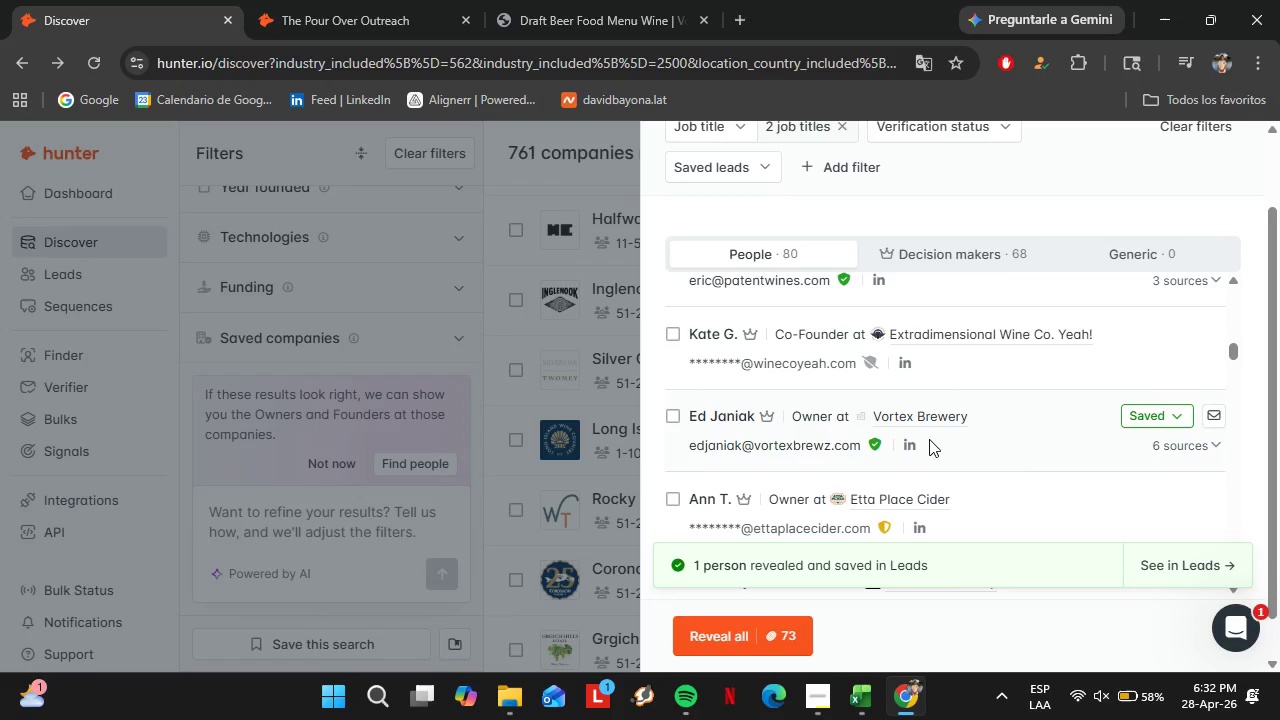 
right_click([905, 444])
 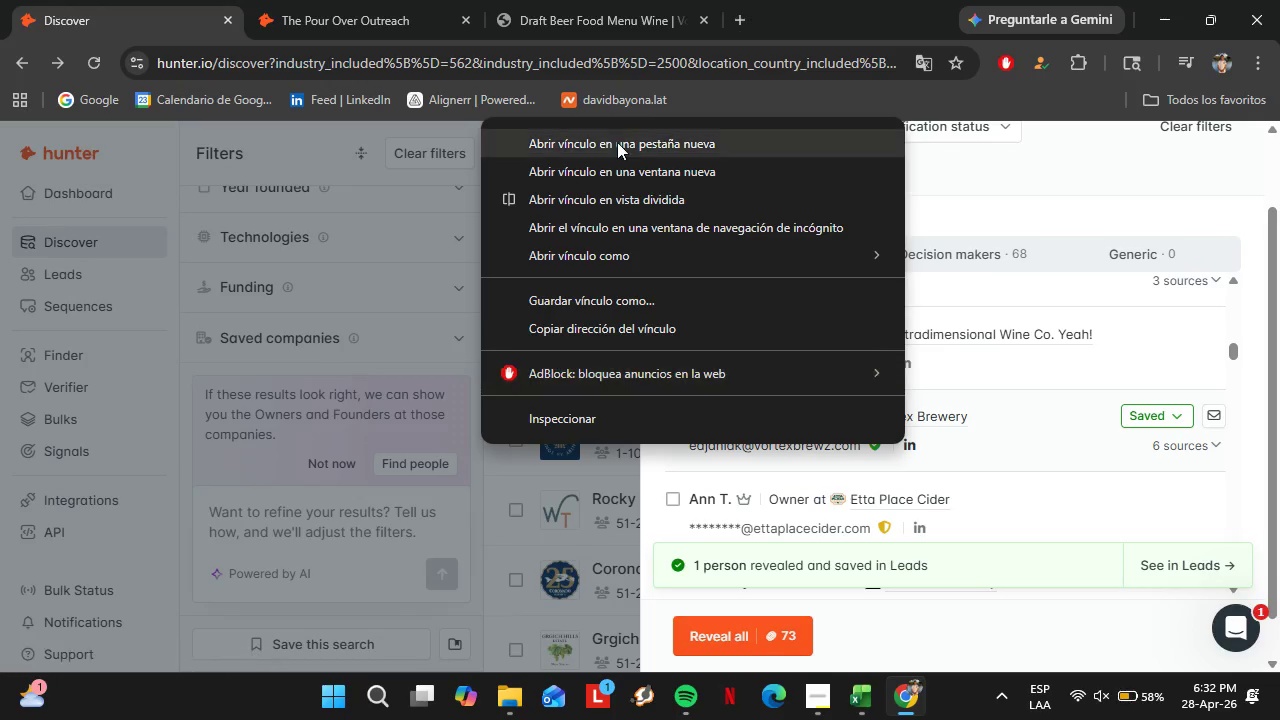 
left_click([617, 142])
 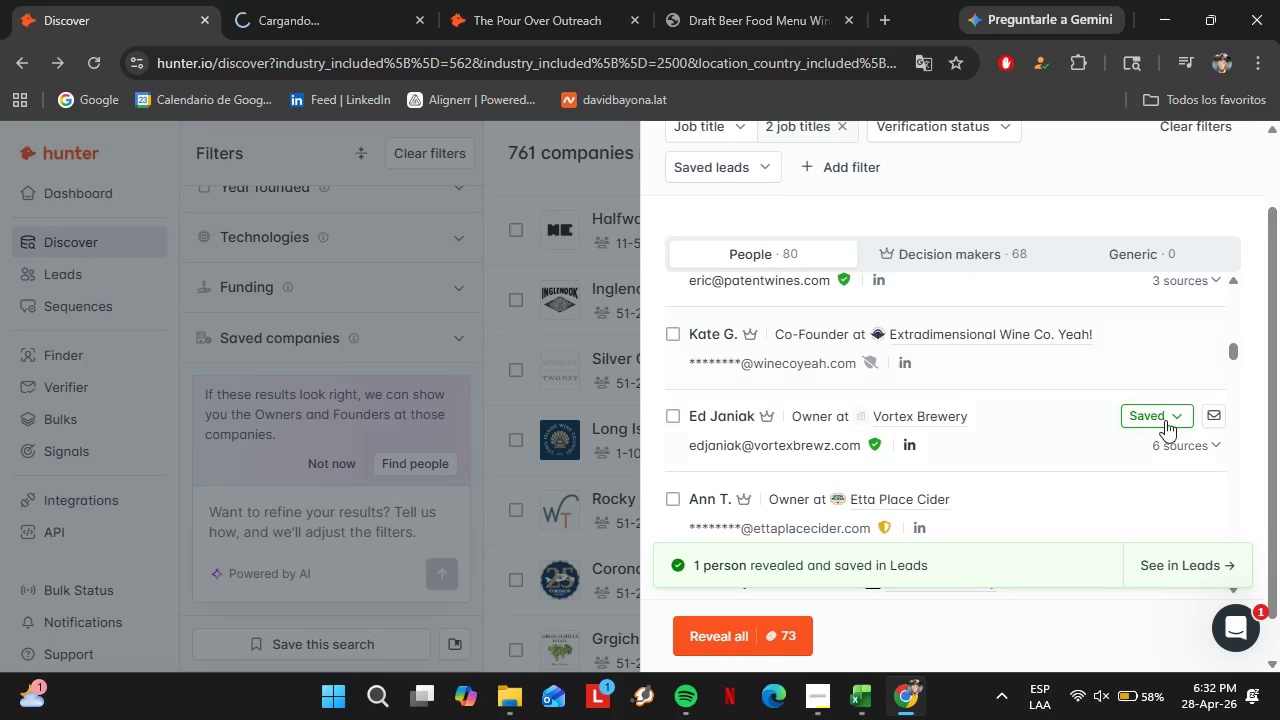 
left_click([1164, 420])
 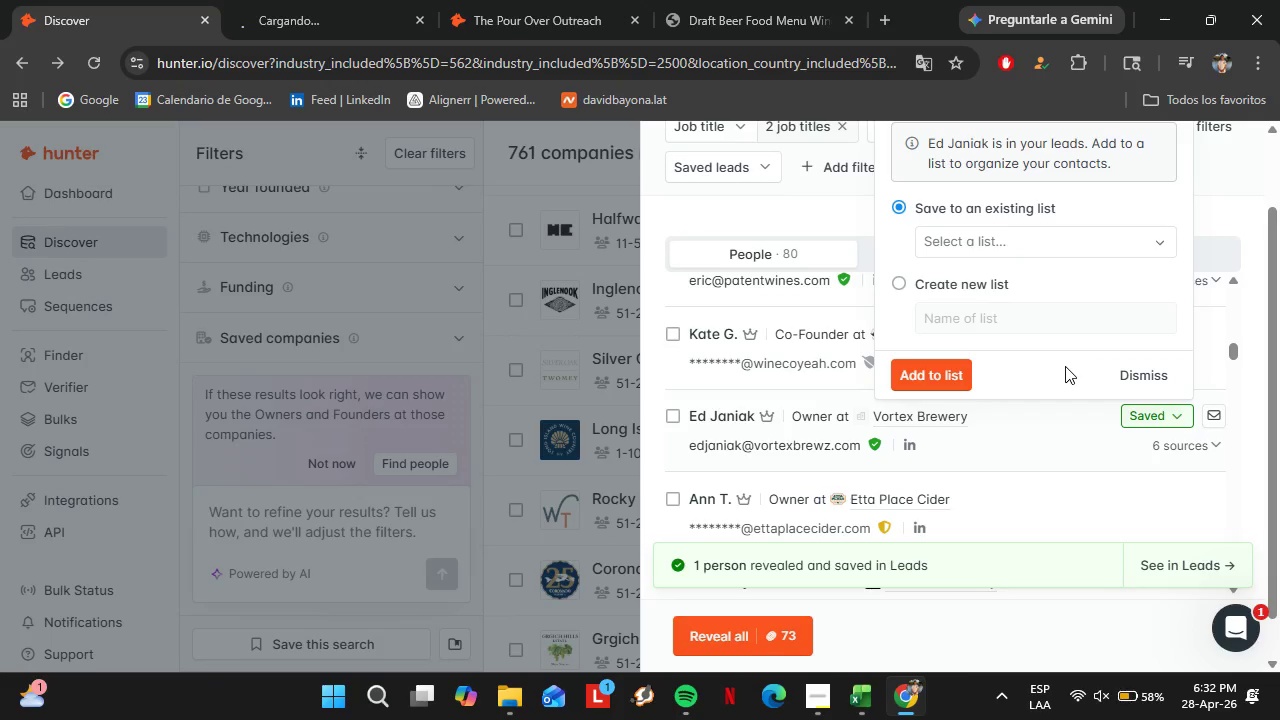 
left_click([987, 249])
 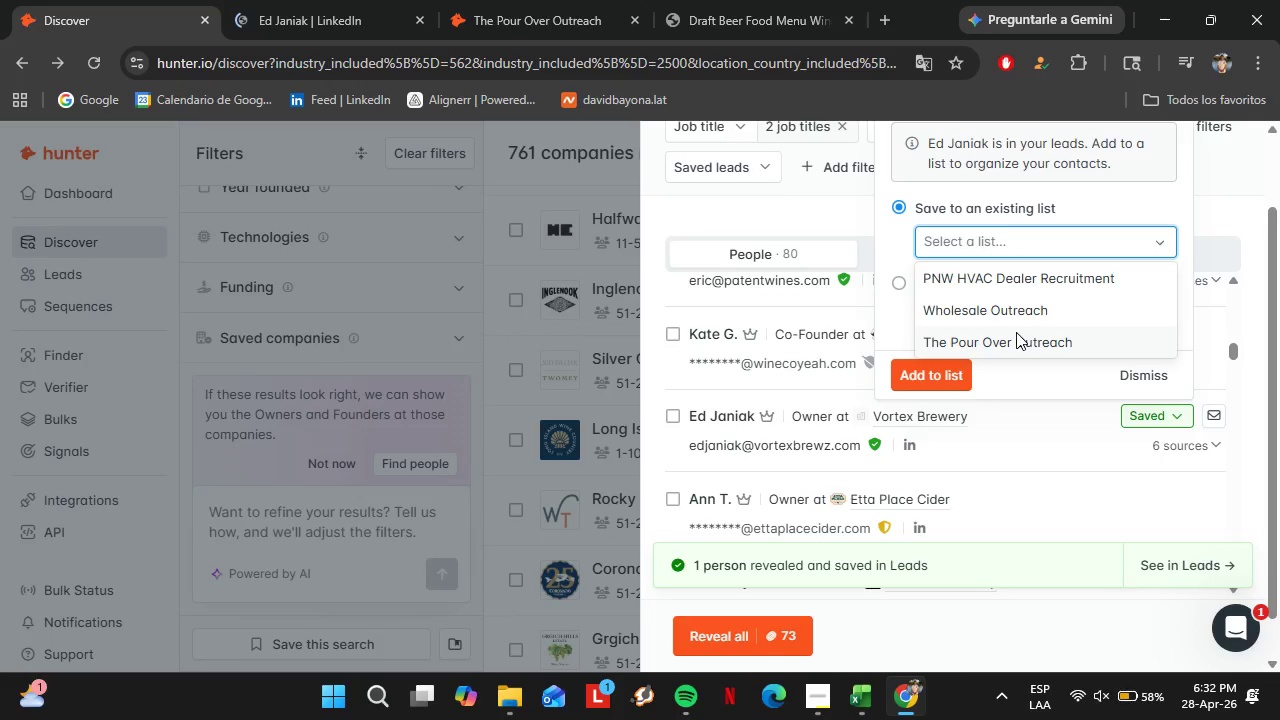 
double_click([945, 385])
 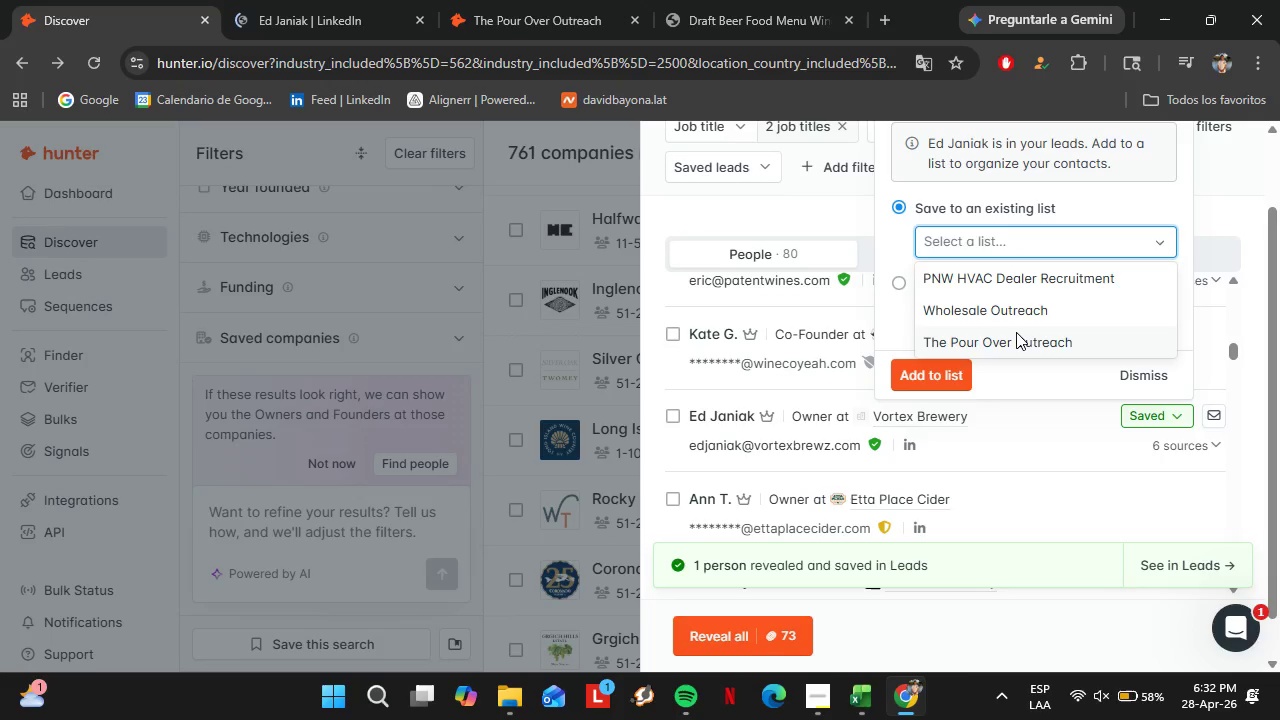 
left_click_drag(start_coordinate=[502, 0], to_coordinate=[400, 0])
 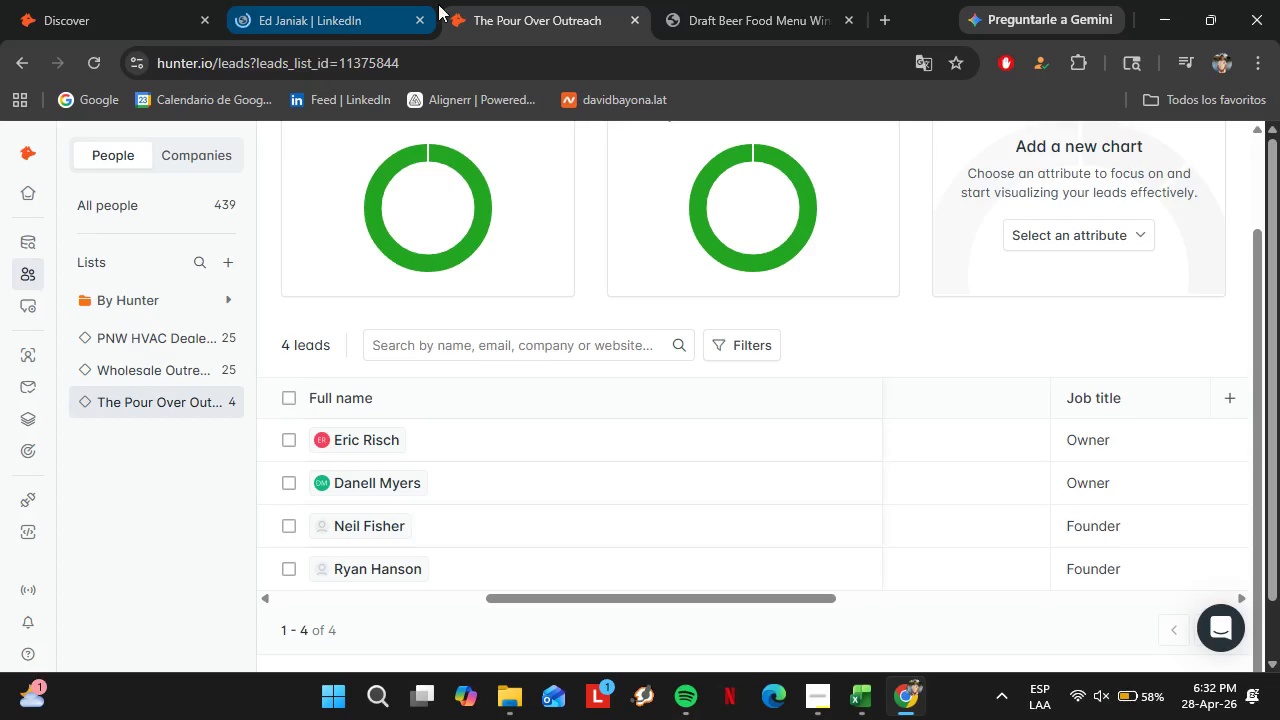 
left_click_drag(start_coordinate=[497, 6], to_coordinate=[257, 0])
 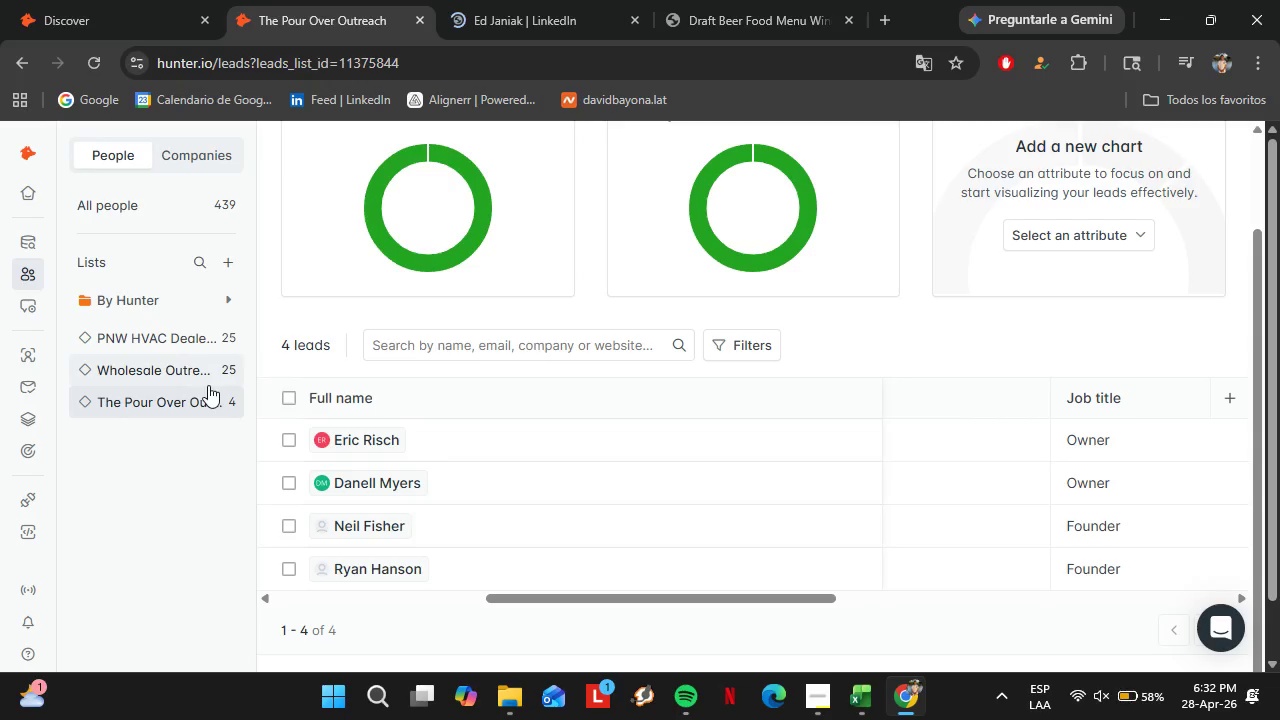 
left_click([193, 395])
 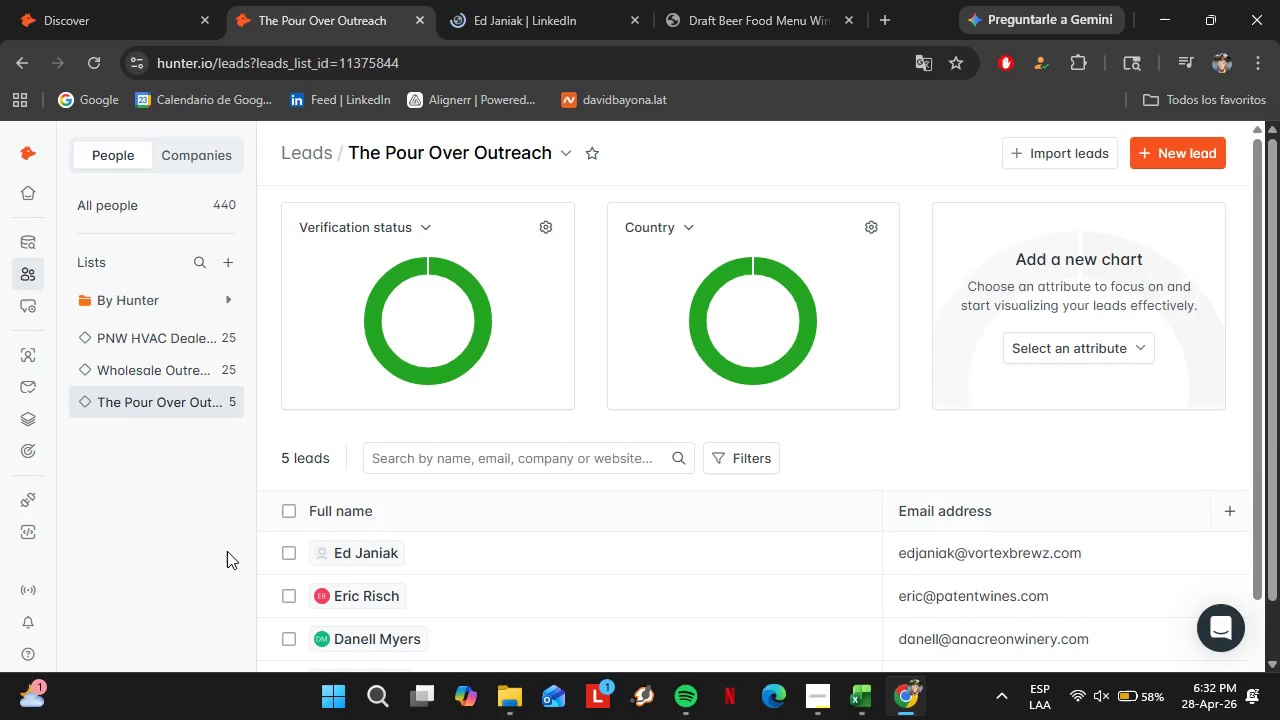 
wait(37.52)
 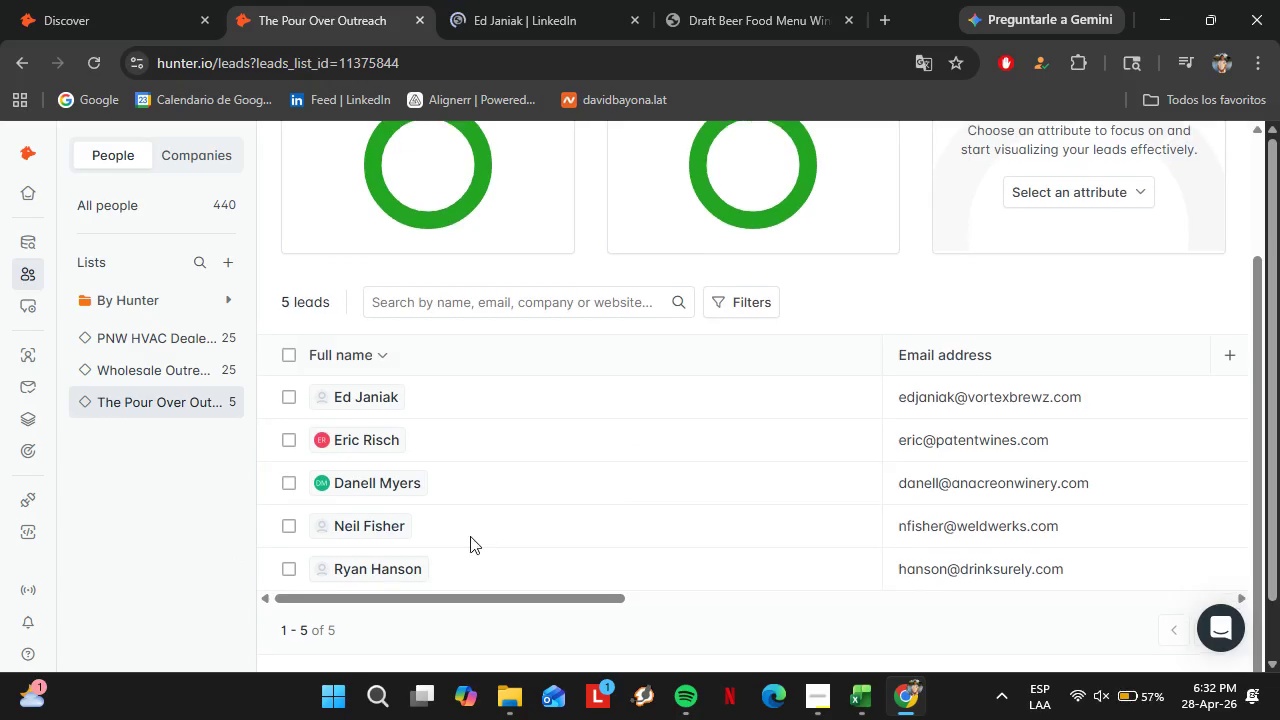 
left_click_drag(start_coordinate=[474, 592], to_coordinate=[981, 550])
 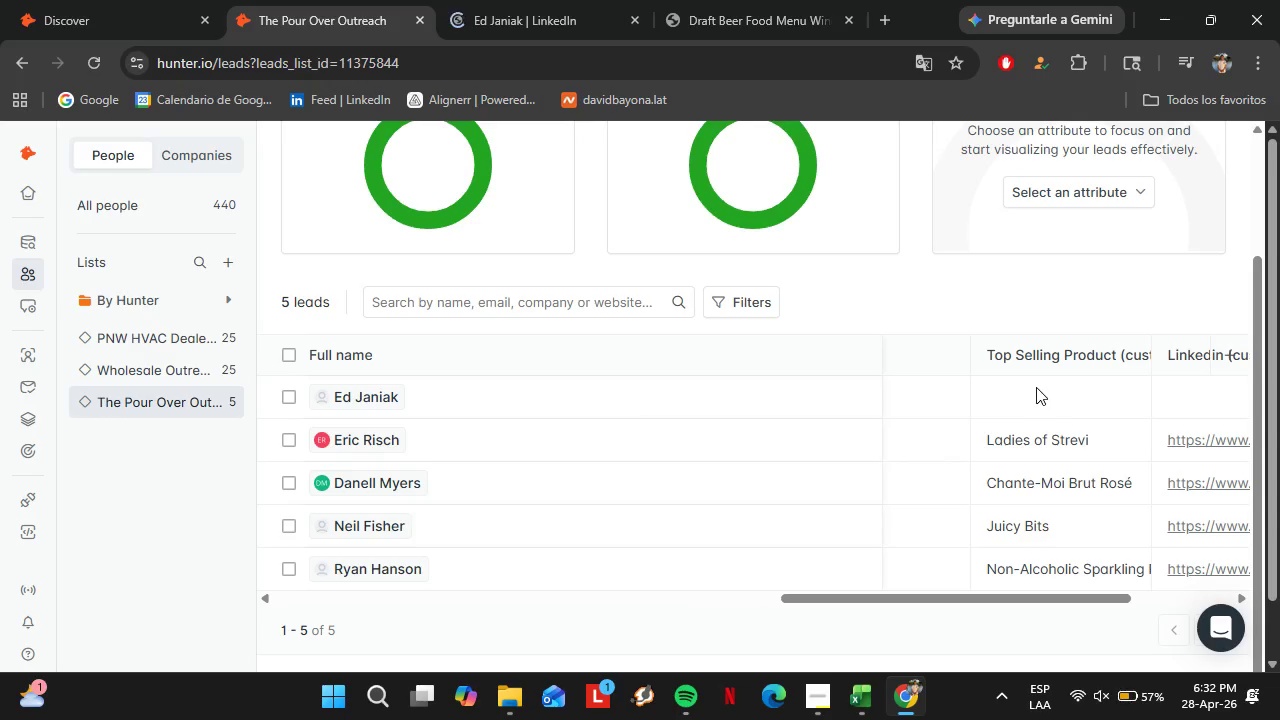 
scroll: coordinate [626, 513], scroll_direction: down, amount: 3.0
 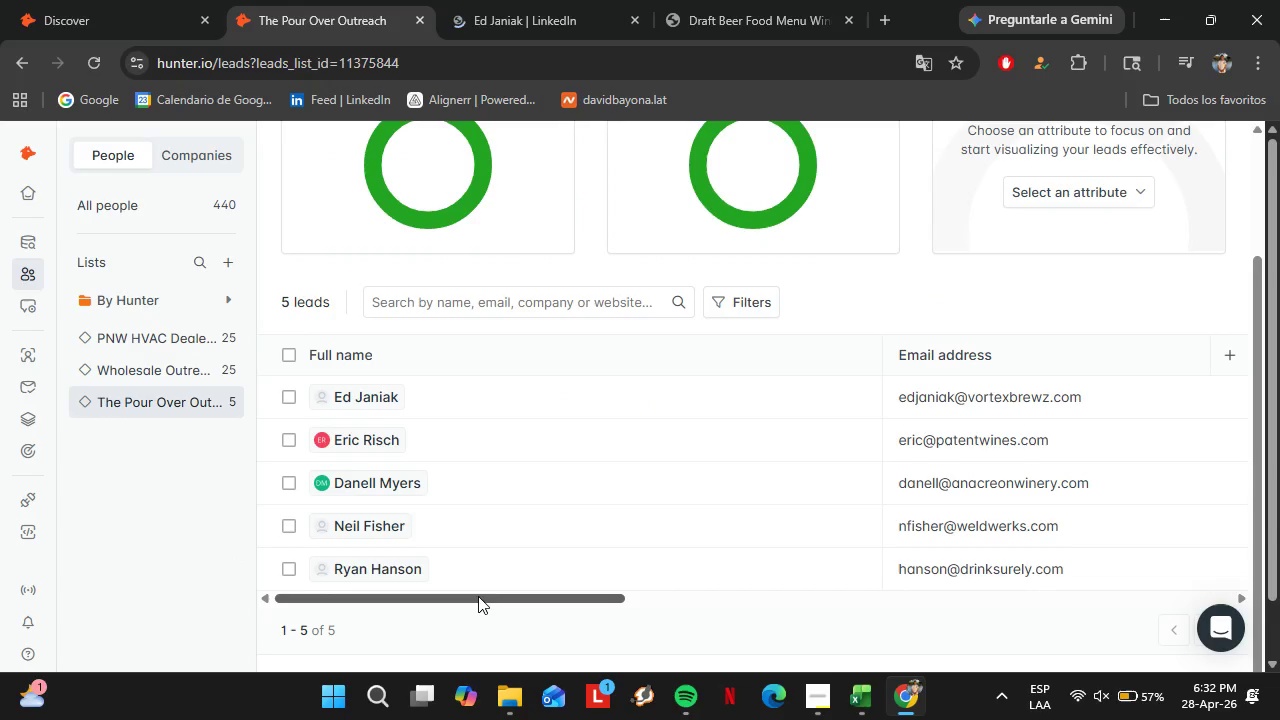 
double_click([1036, 387])
 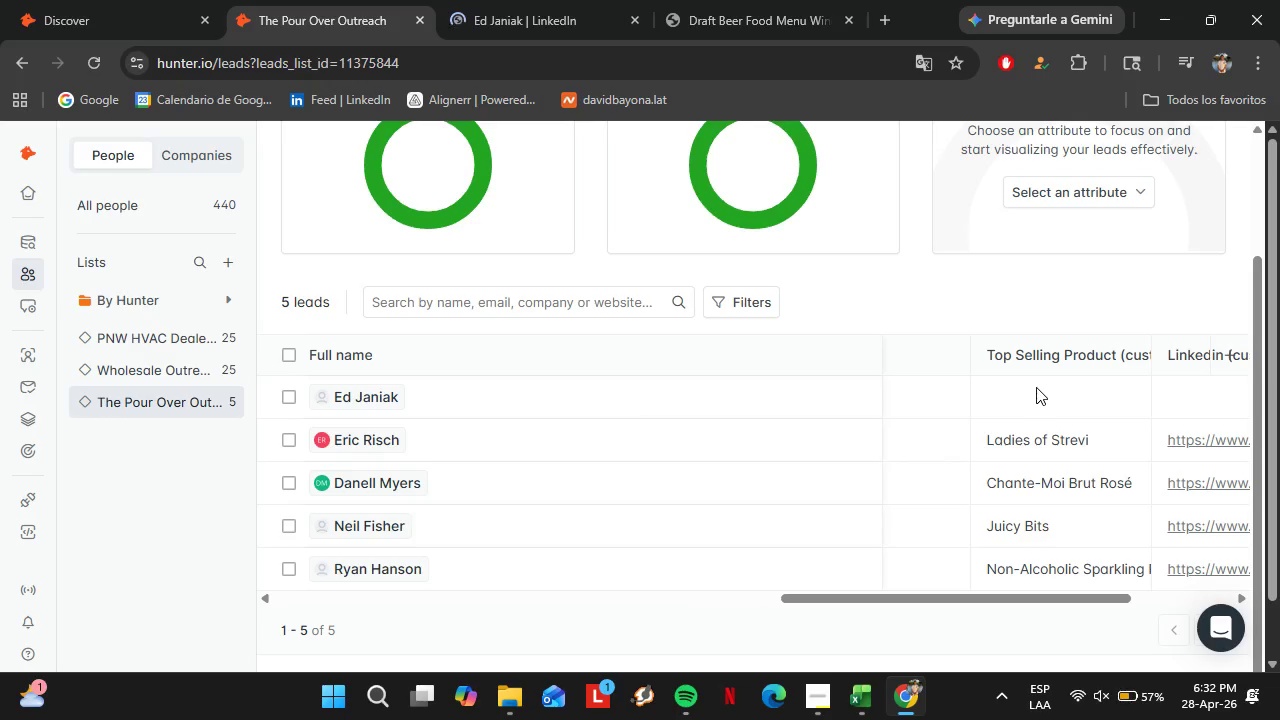 
triple_click([1036, 387])
 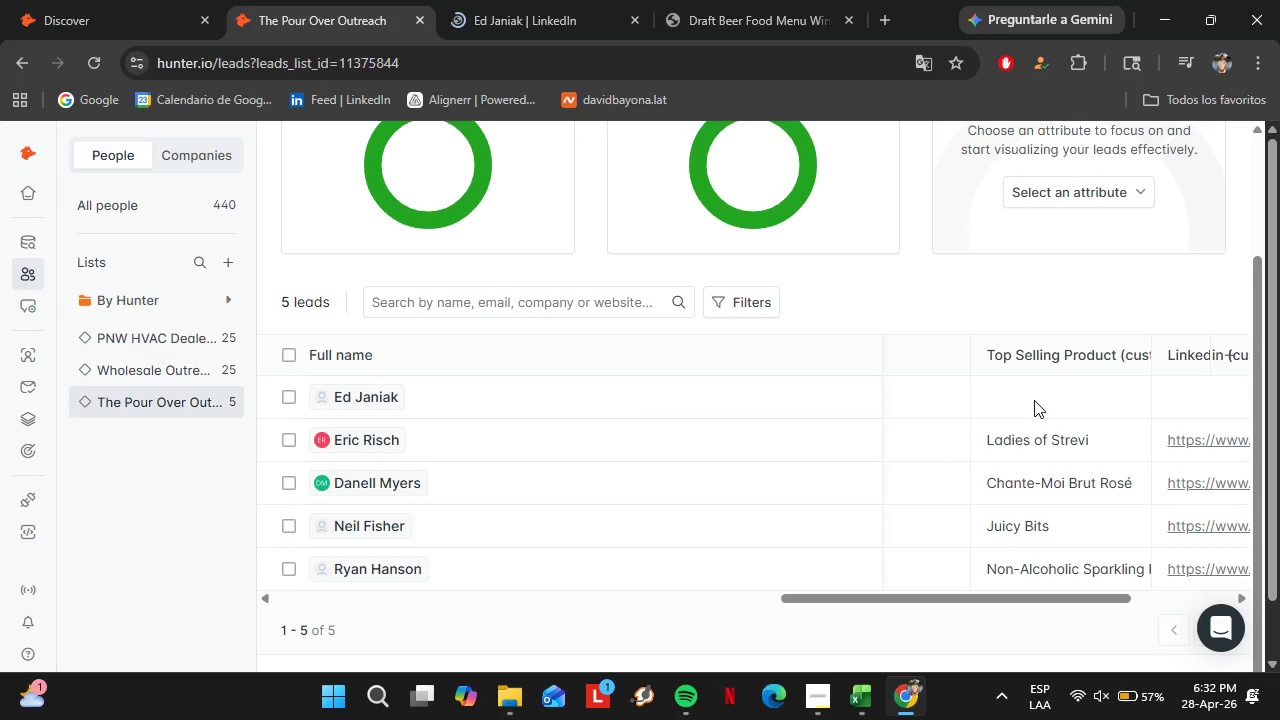 
double_click([1034, 400])
 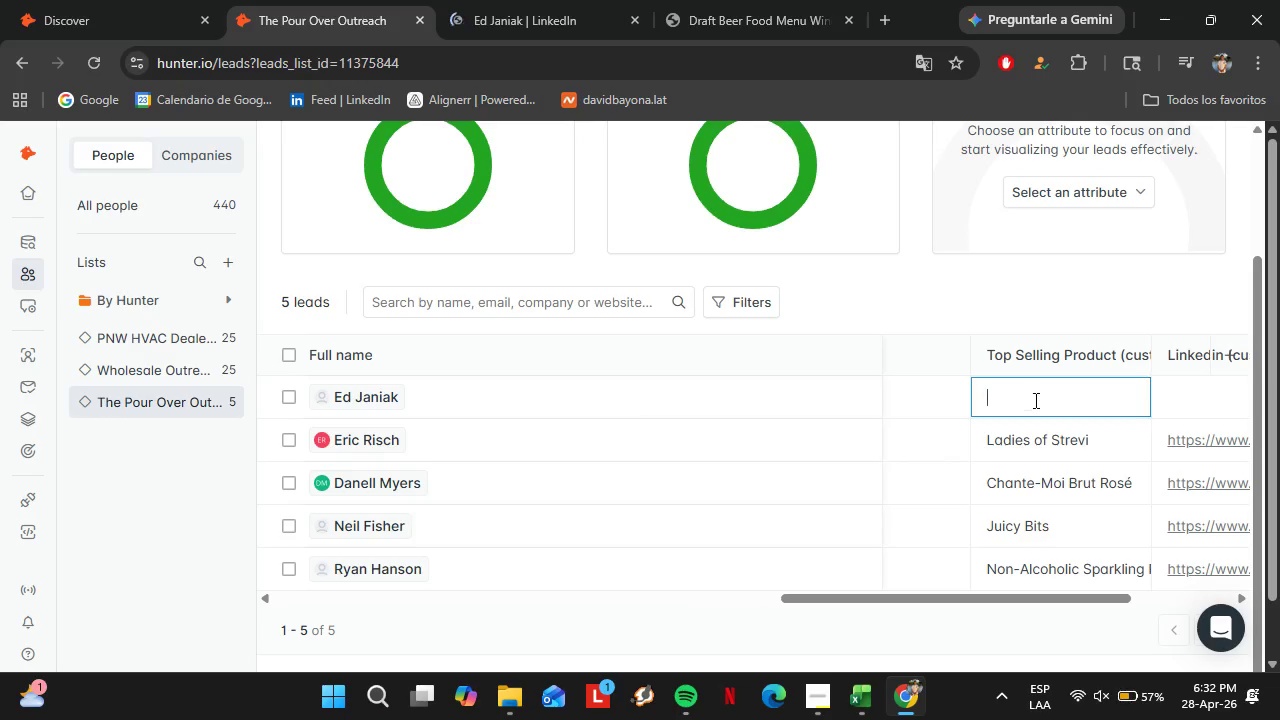 
triple_click([1034, 400])
 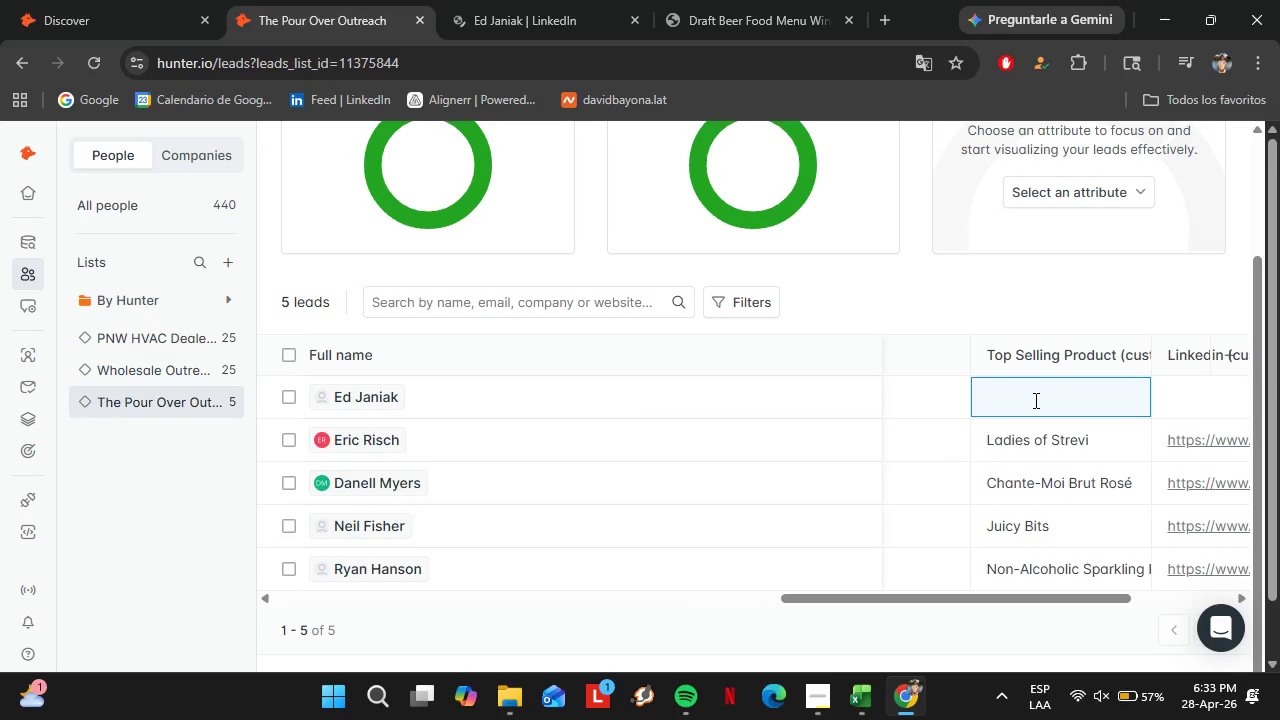 
type(La ni`a Laguer)
 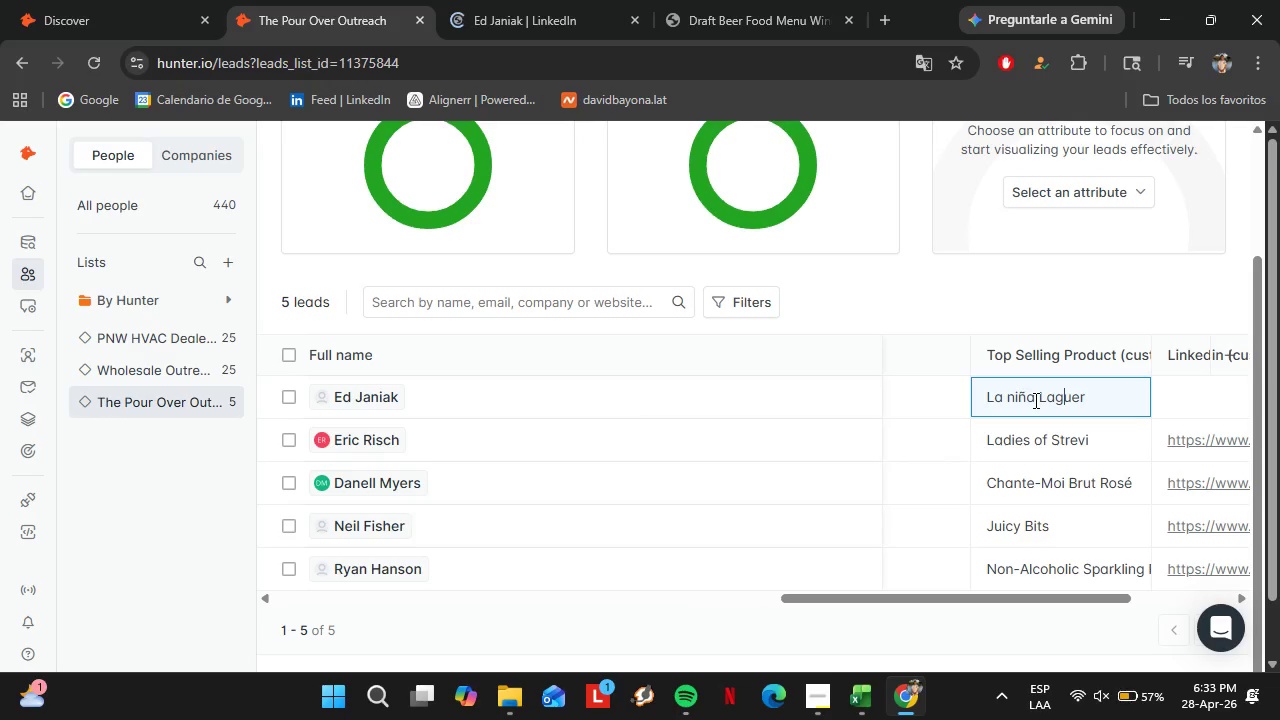 
 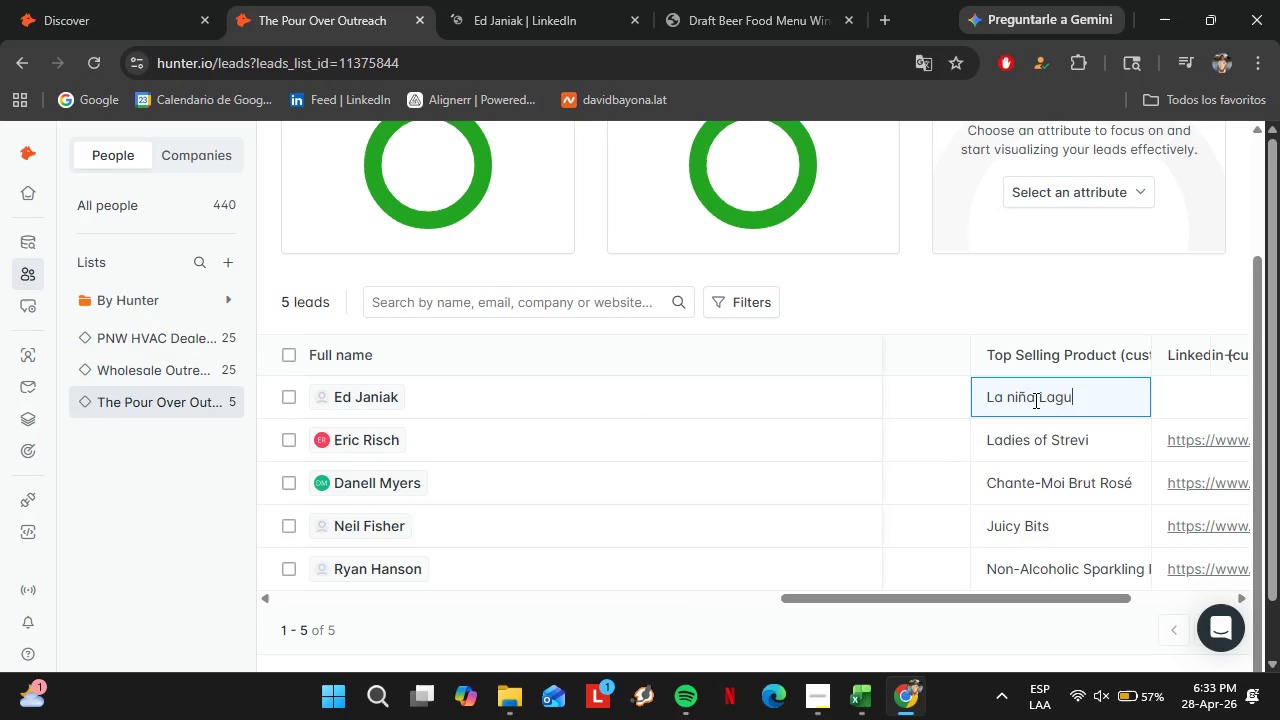 
key(ArrowLeft)
 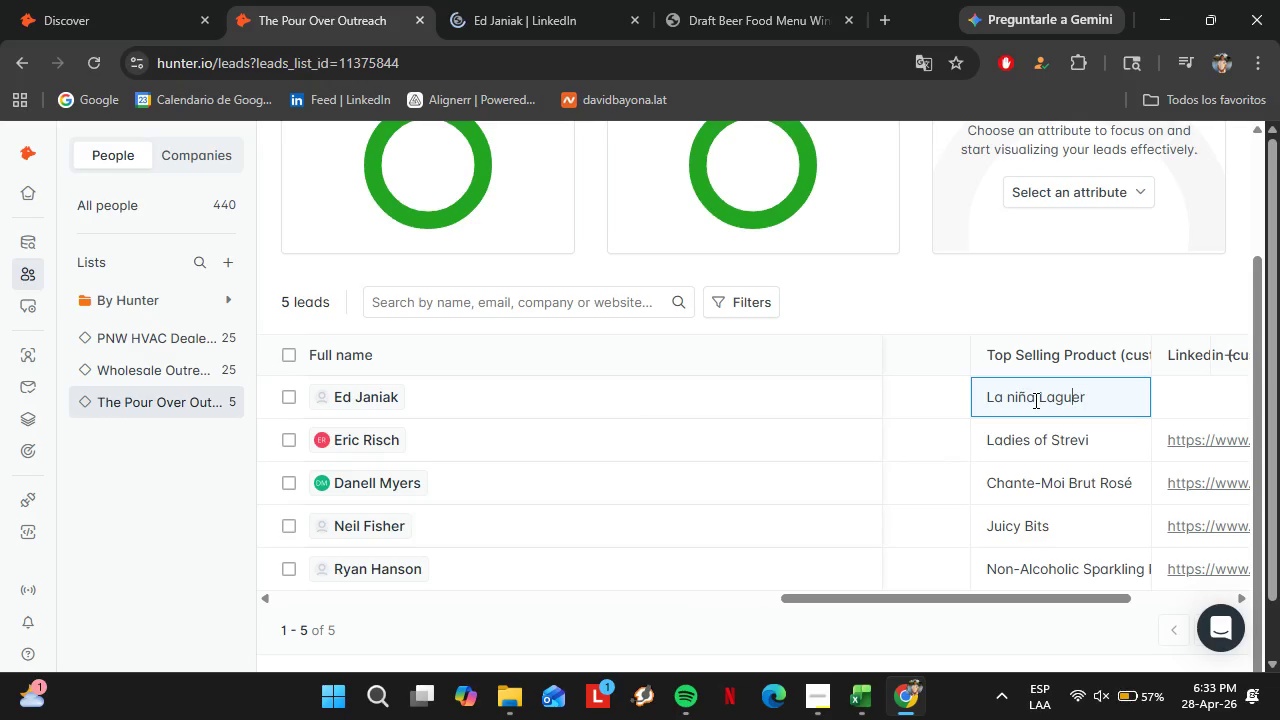 
key(ArrowLeft)
 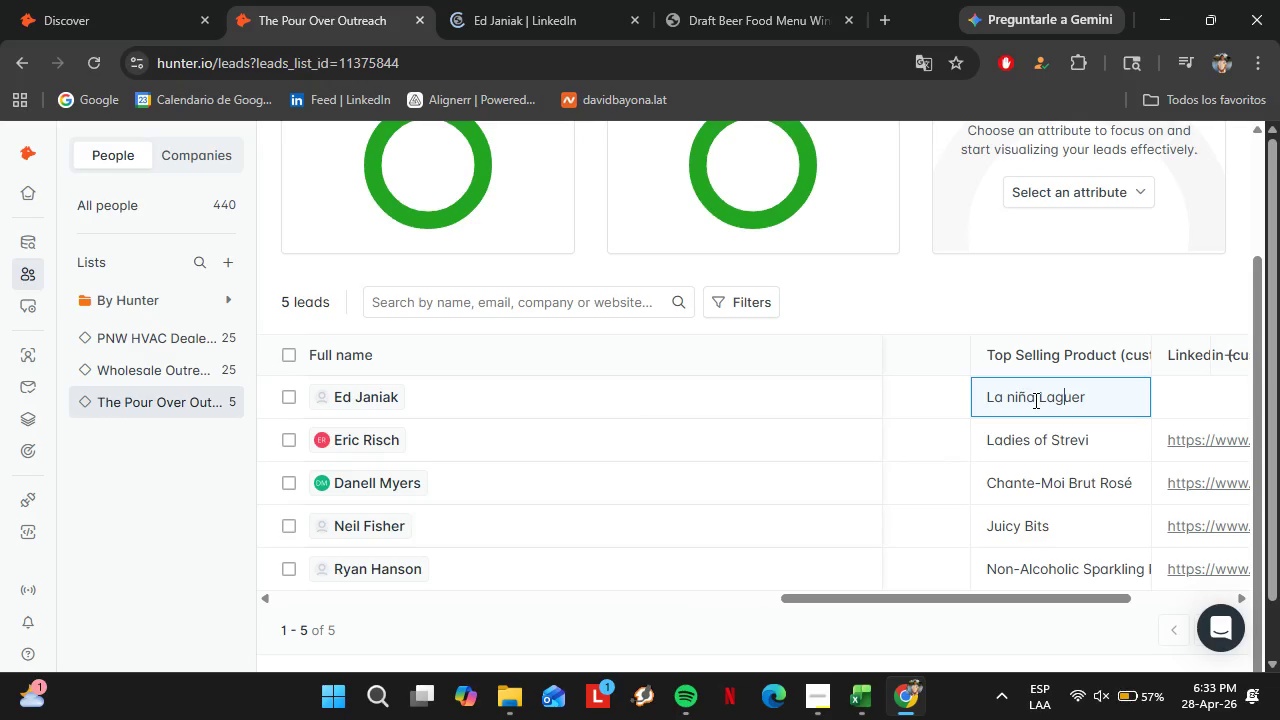 
hold_key(key=ArrowLeft, duration=0.77)
 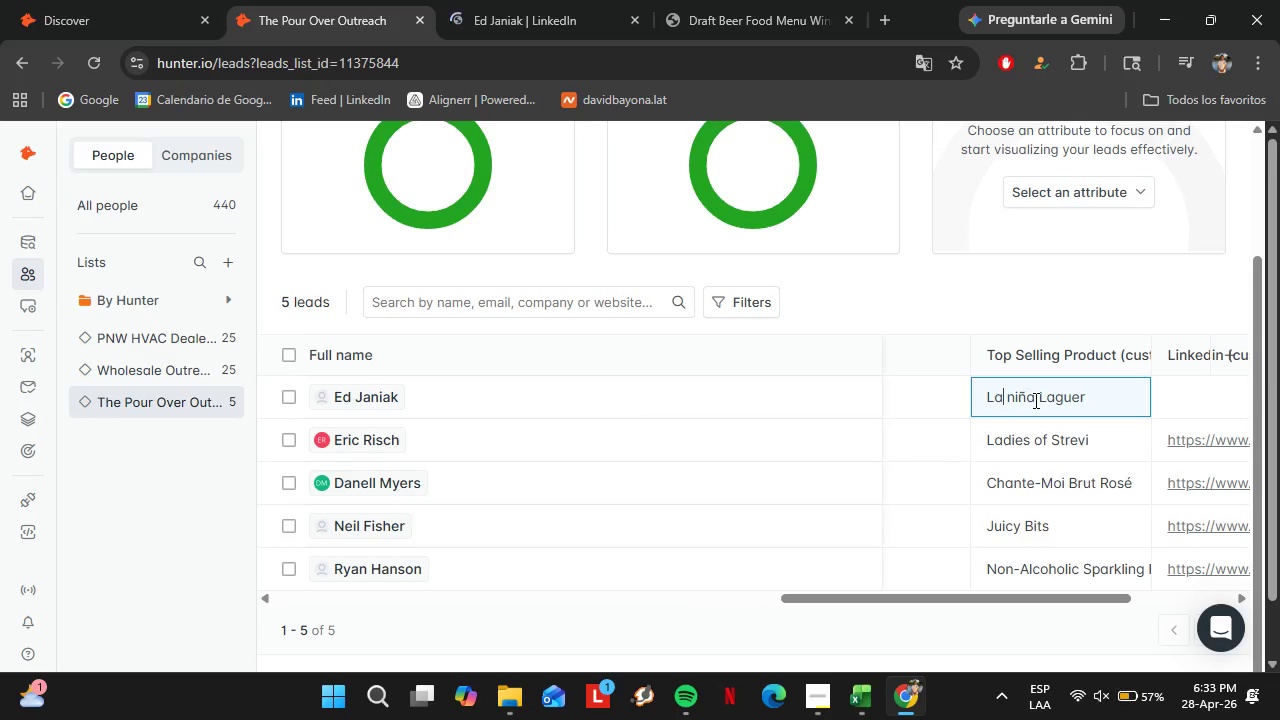 
key(ArrowRight)
 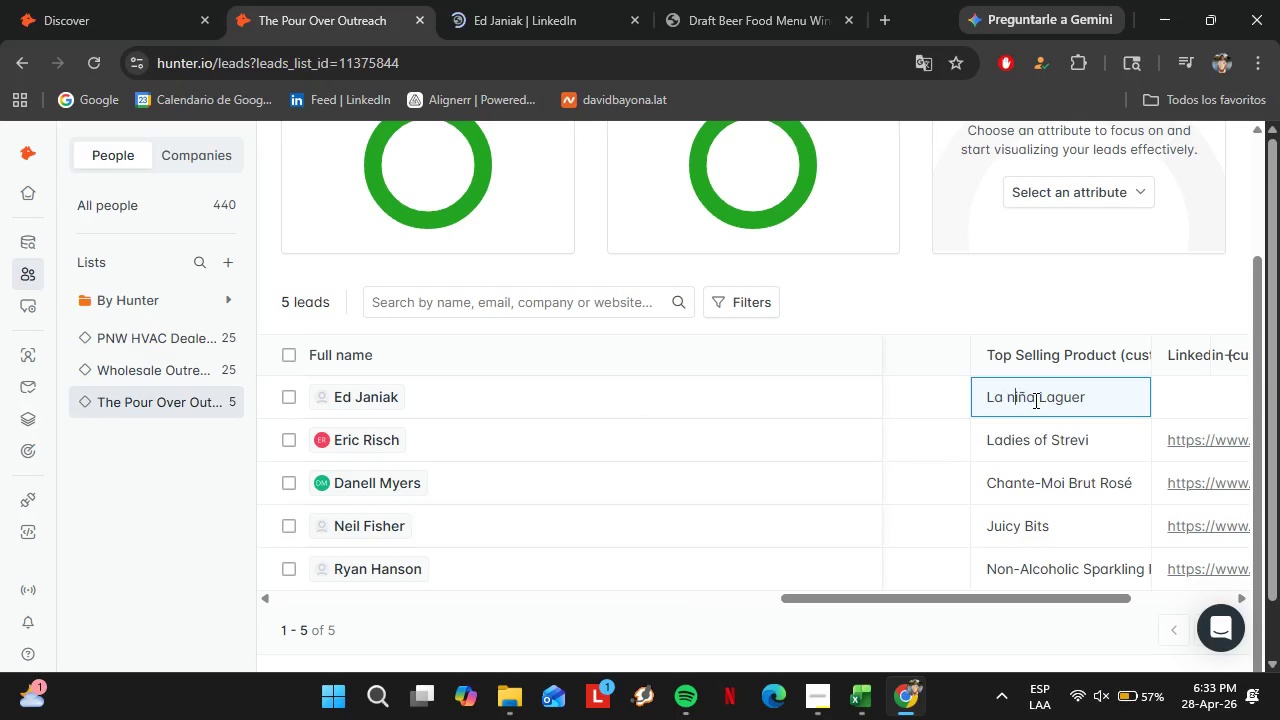 
key(ArrowRight)
 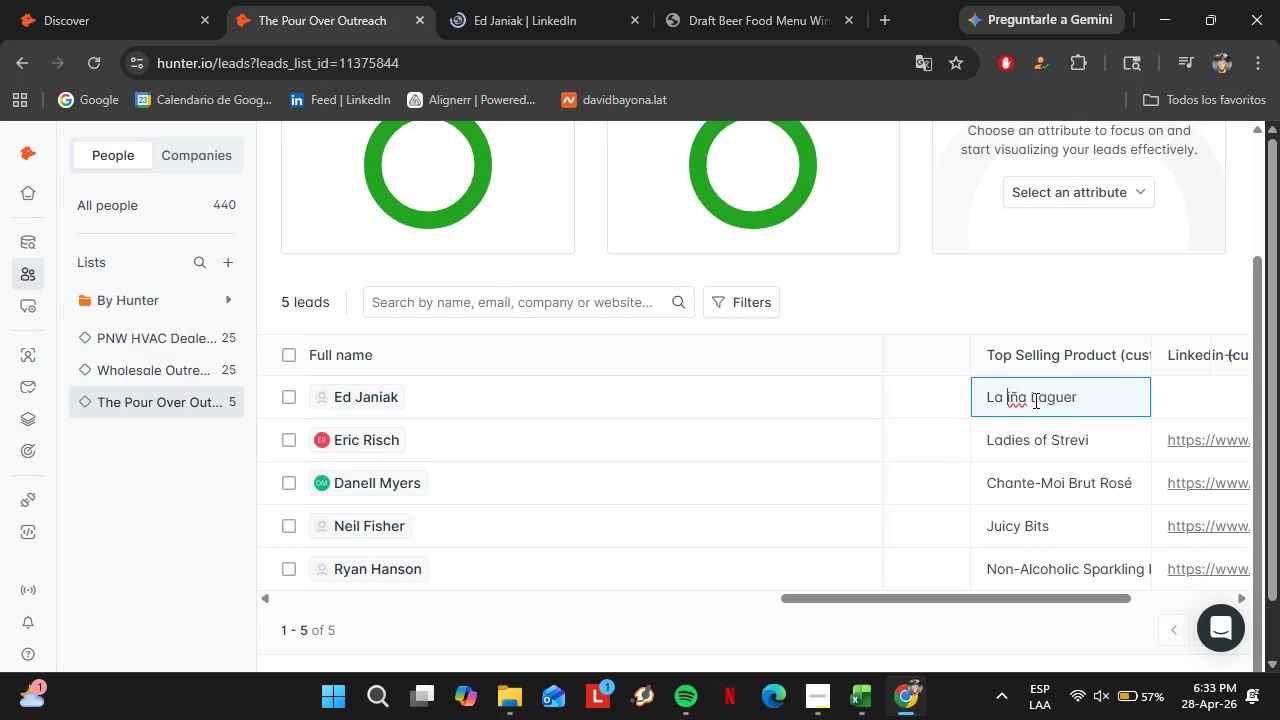 
key(Backspace)
 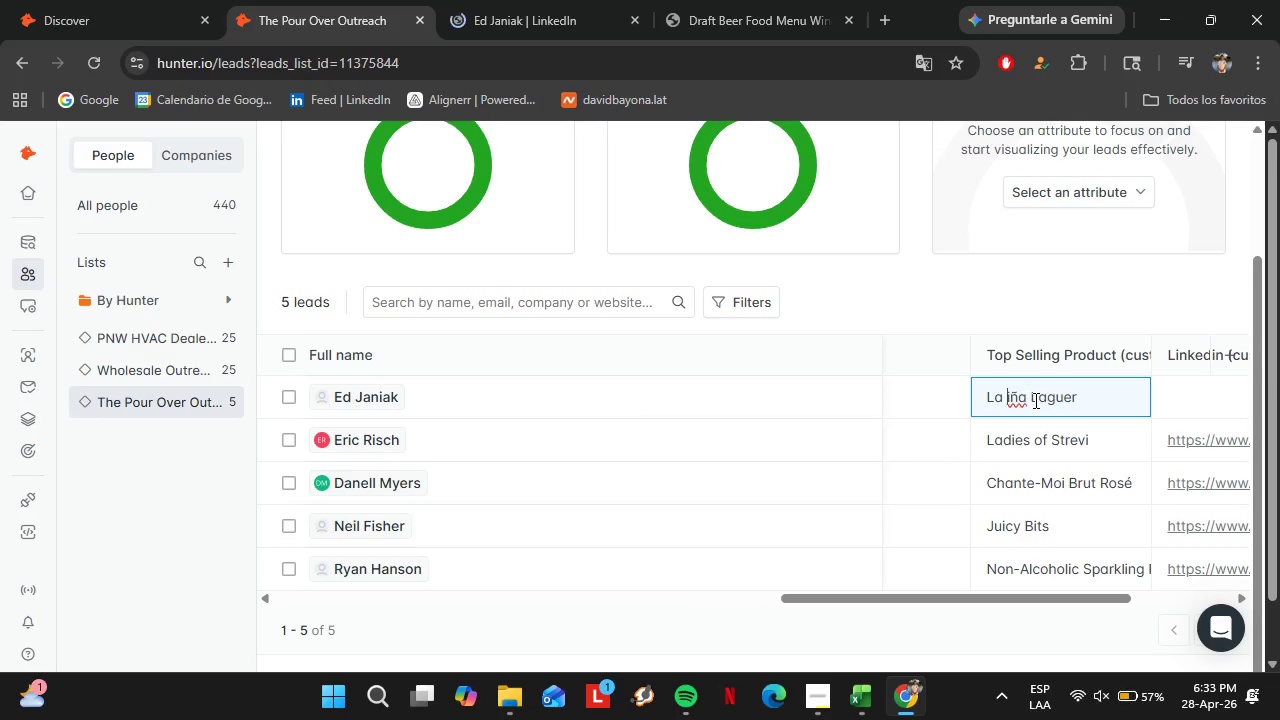 
key(Shift+N)
 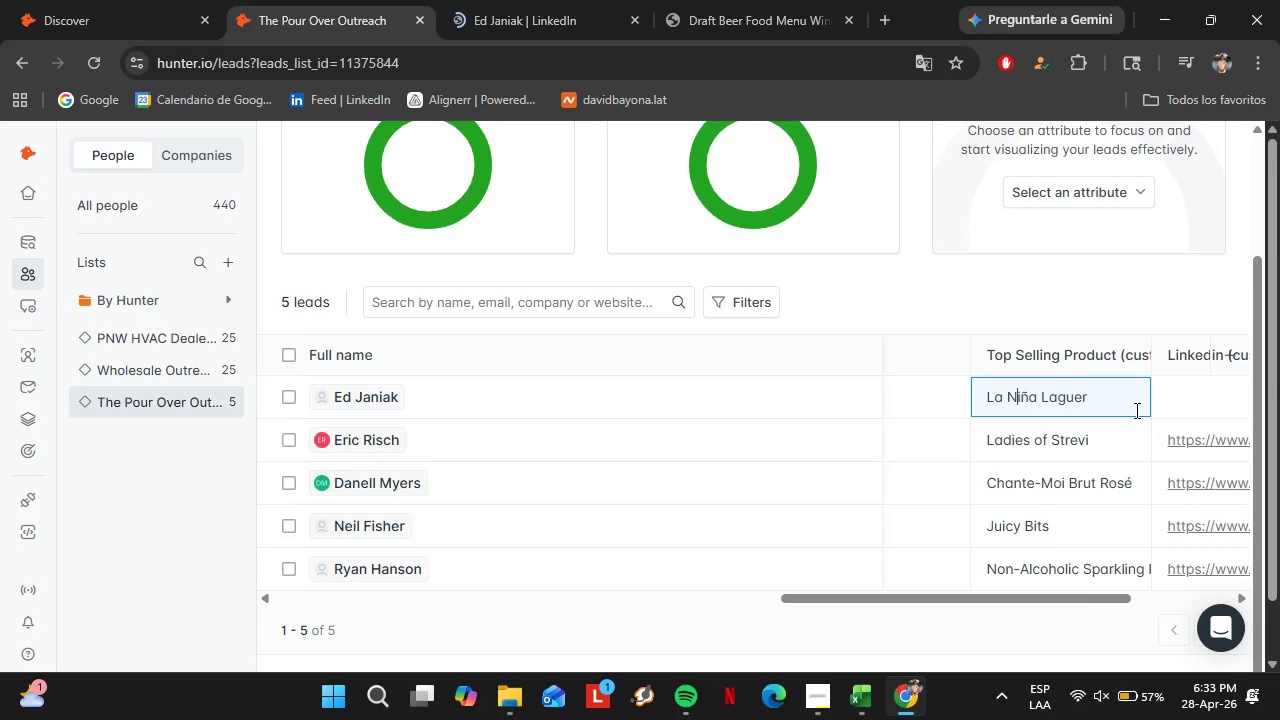 
double_click([1163, 394])
 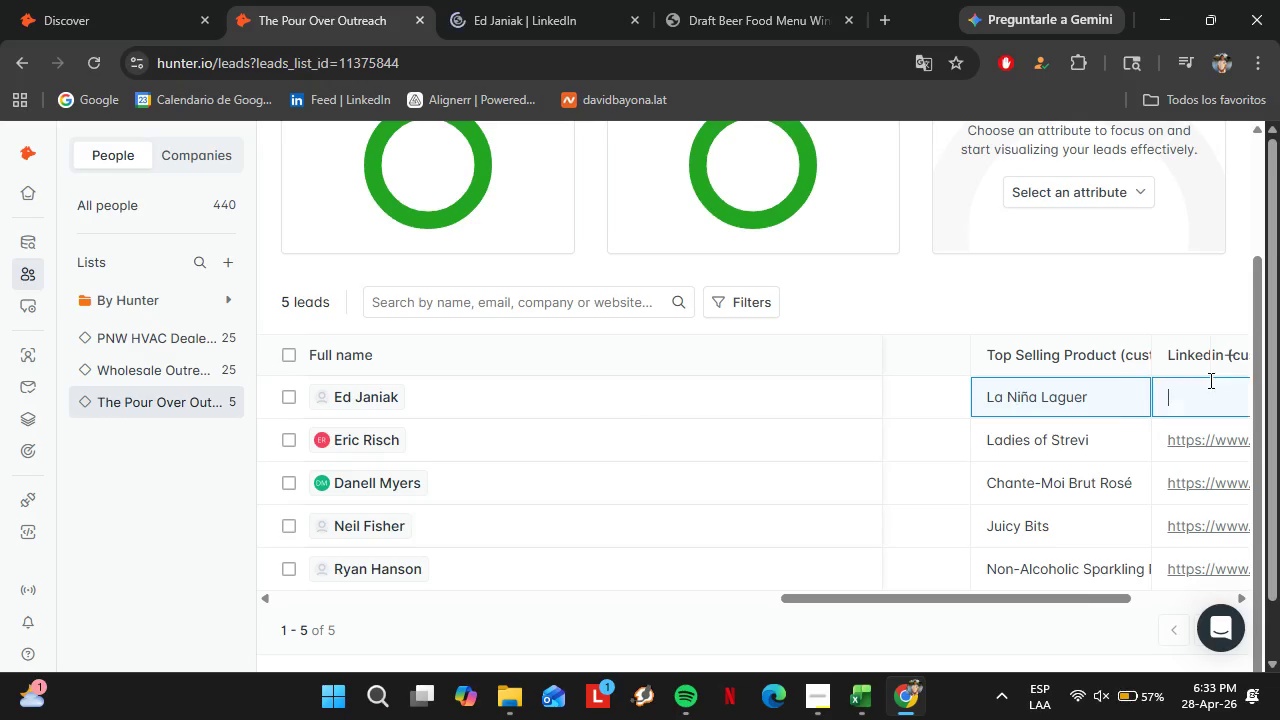 
triple_click([1209, 380])
 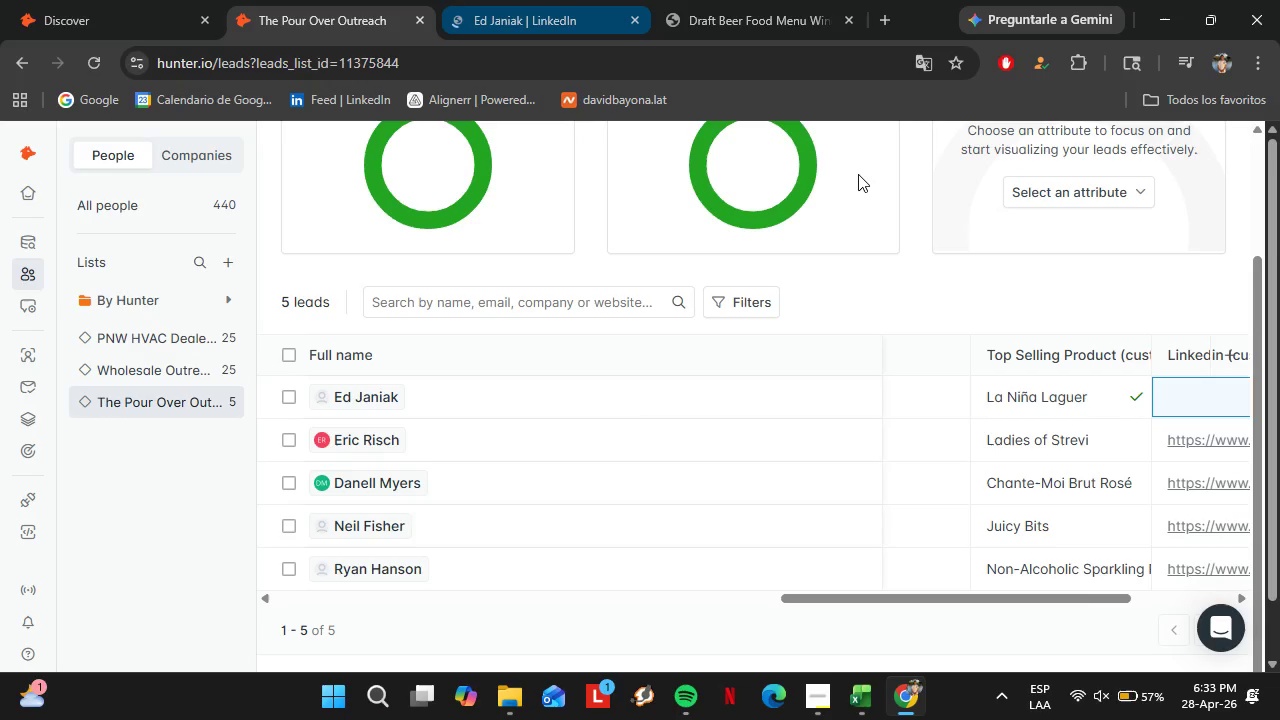 
left_click([492, 0])
 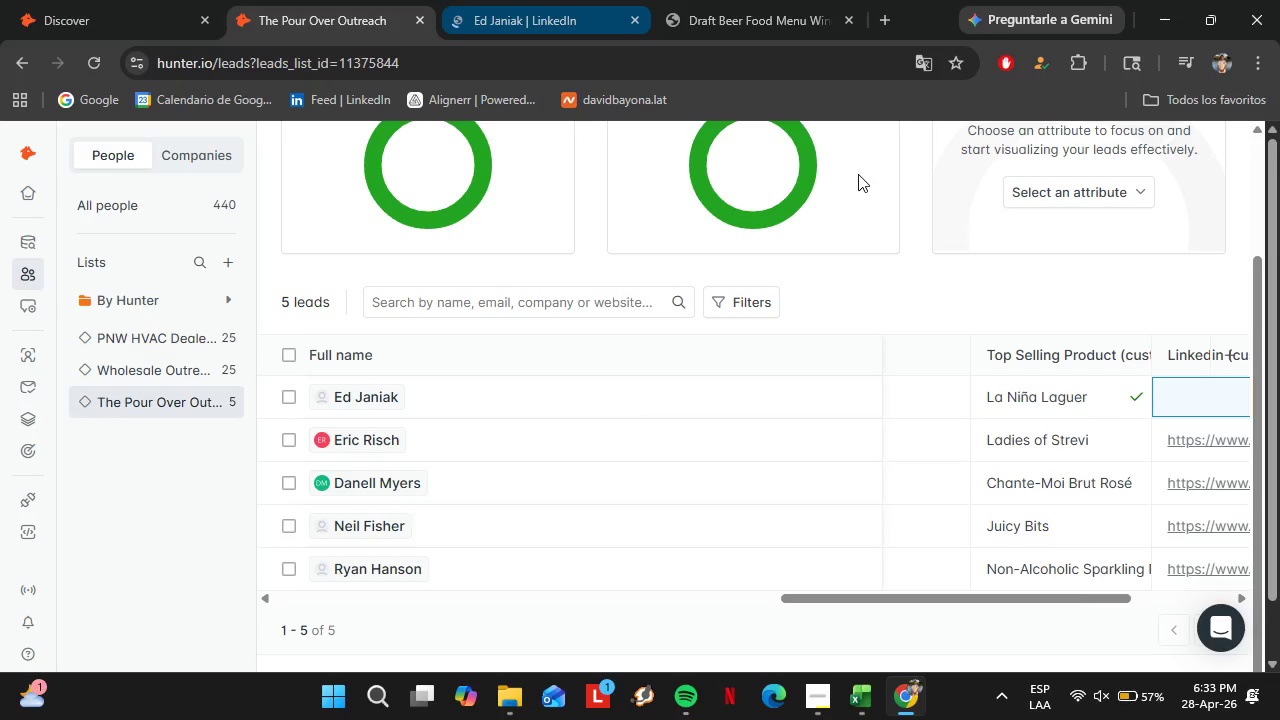 
left_click([240, 58])
 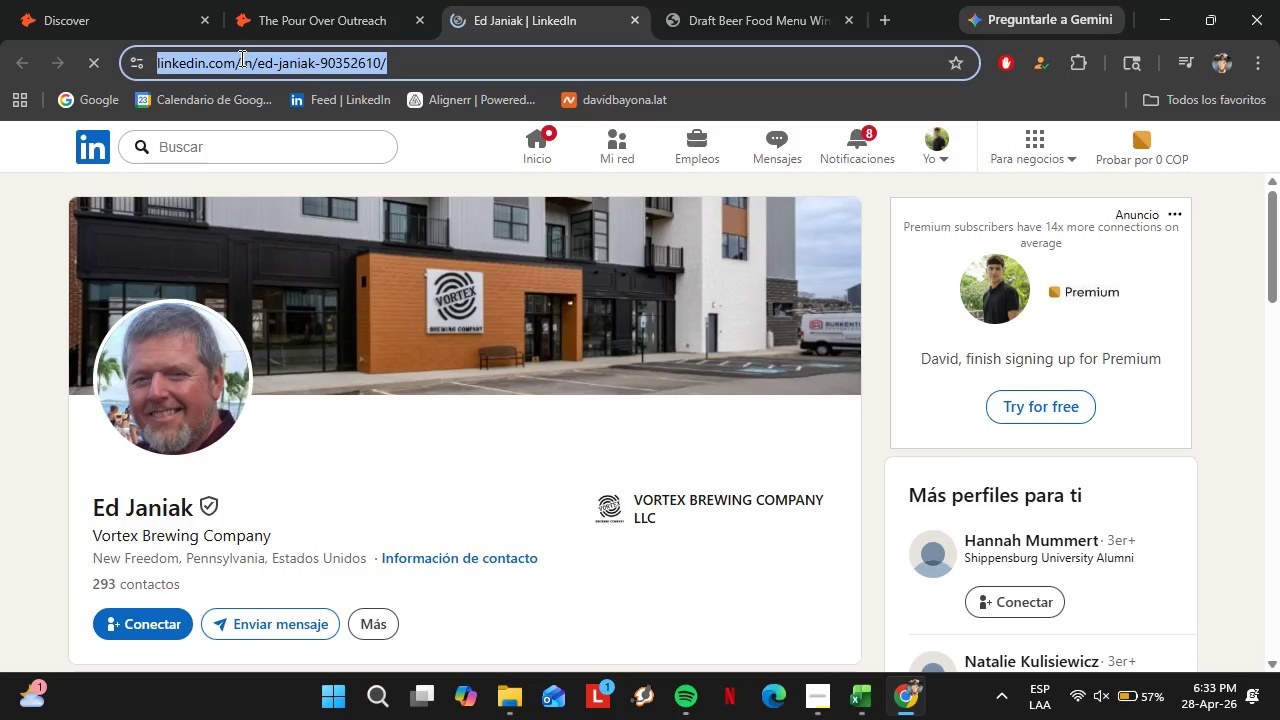 
key(Control+C)
 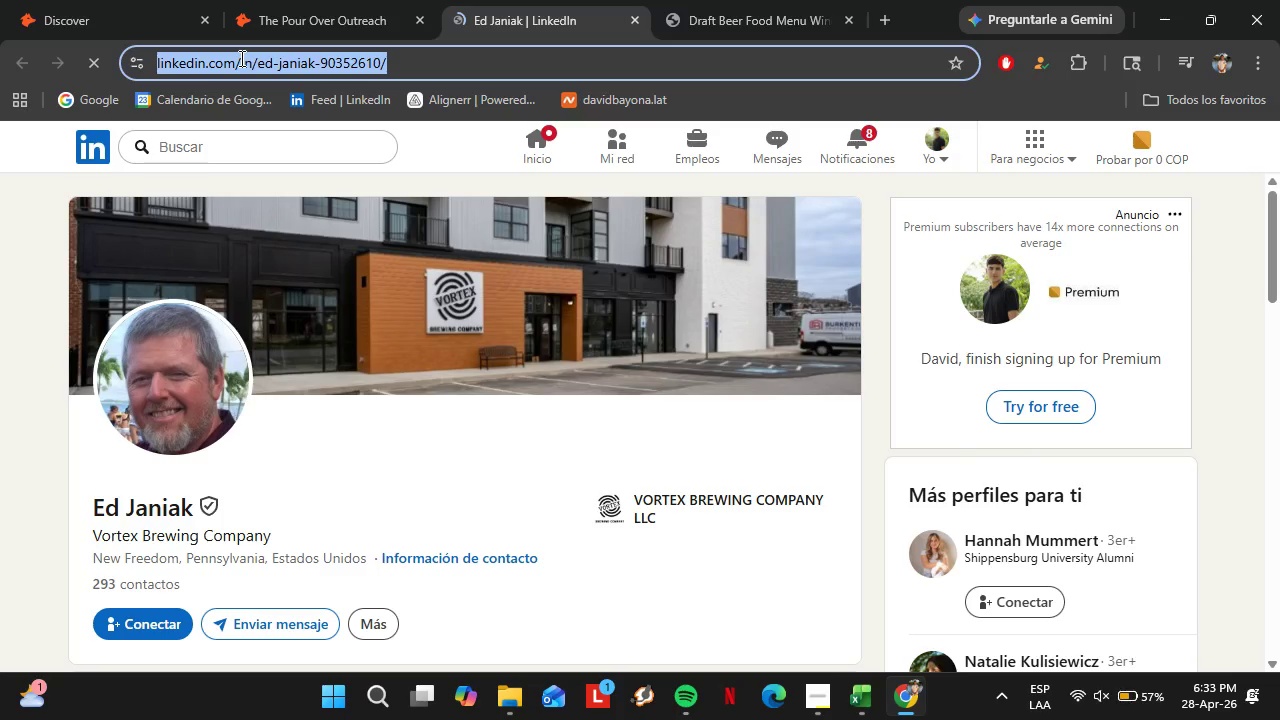 
left_click([127, 0])
 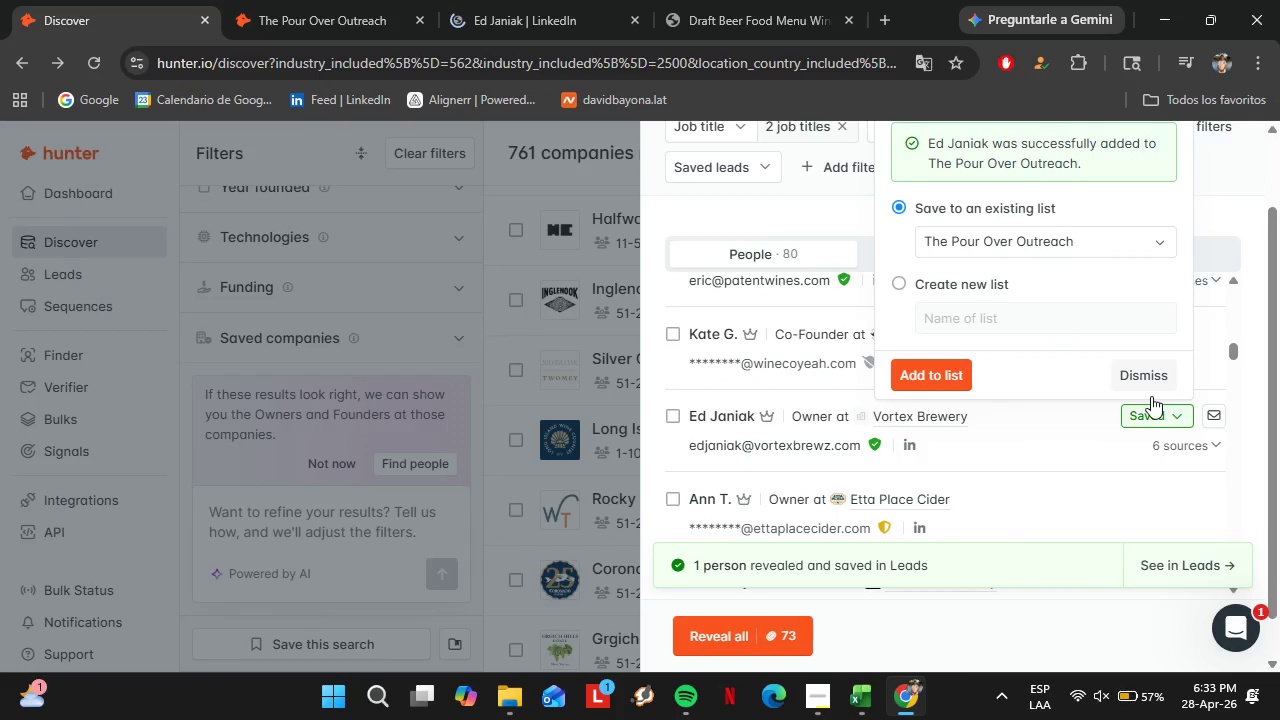 
left_click([320, 0])
 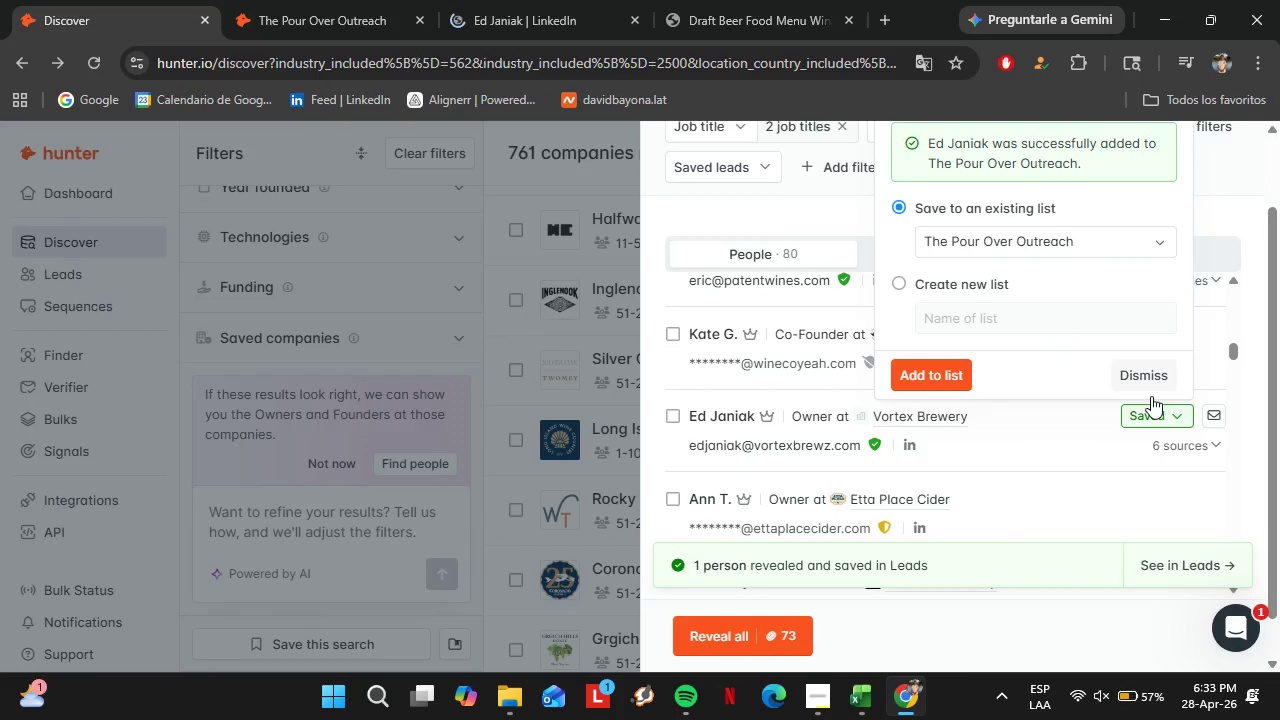 
hold_key(key=ControlLeft, duration=0.42)
 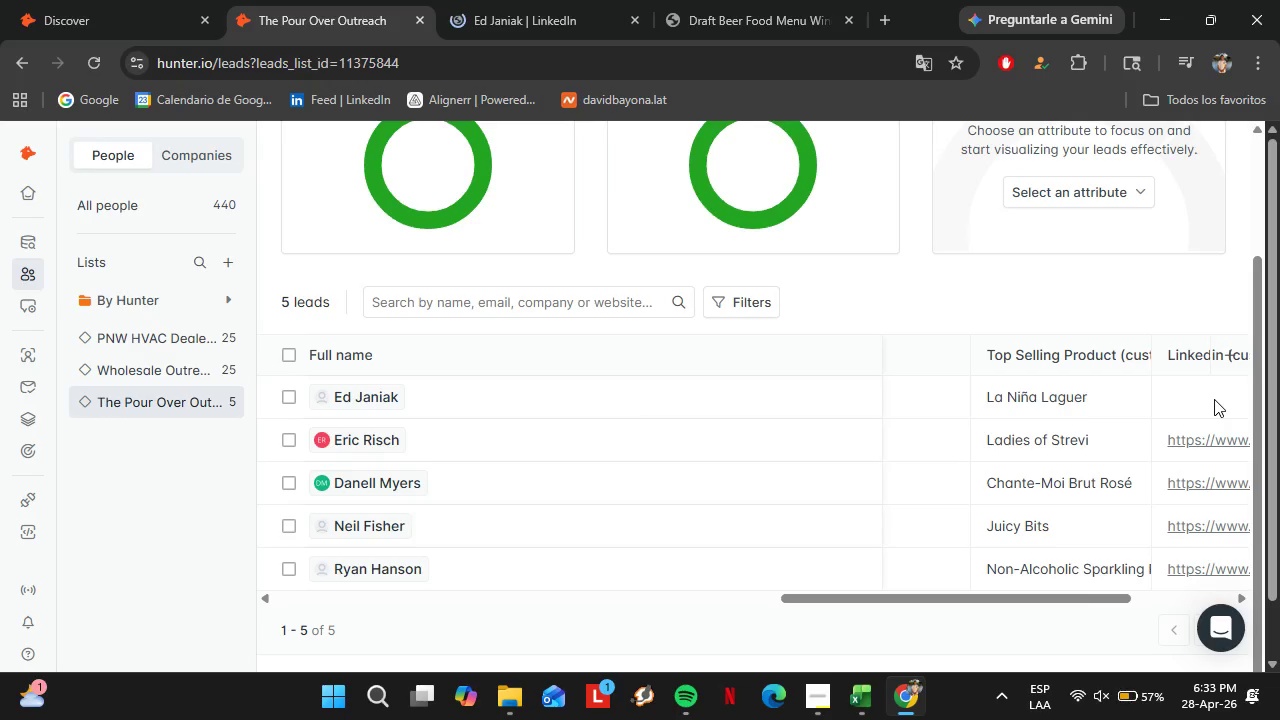 
double_click([1214, 399])
 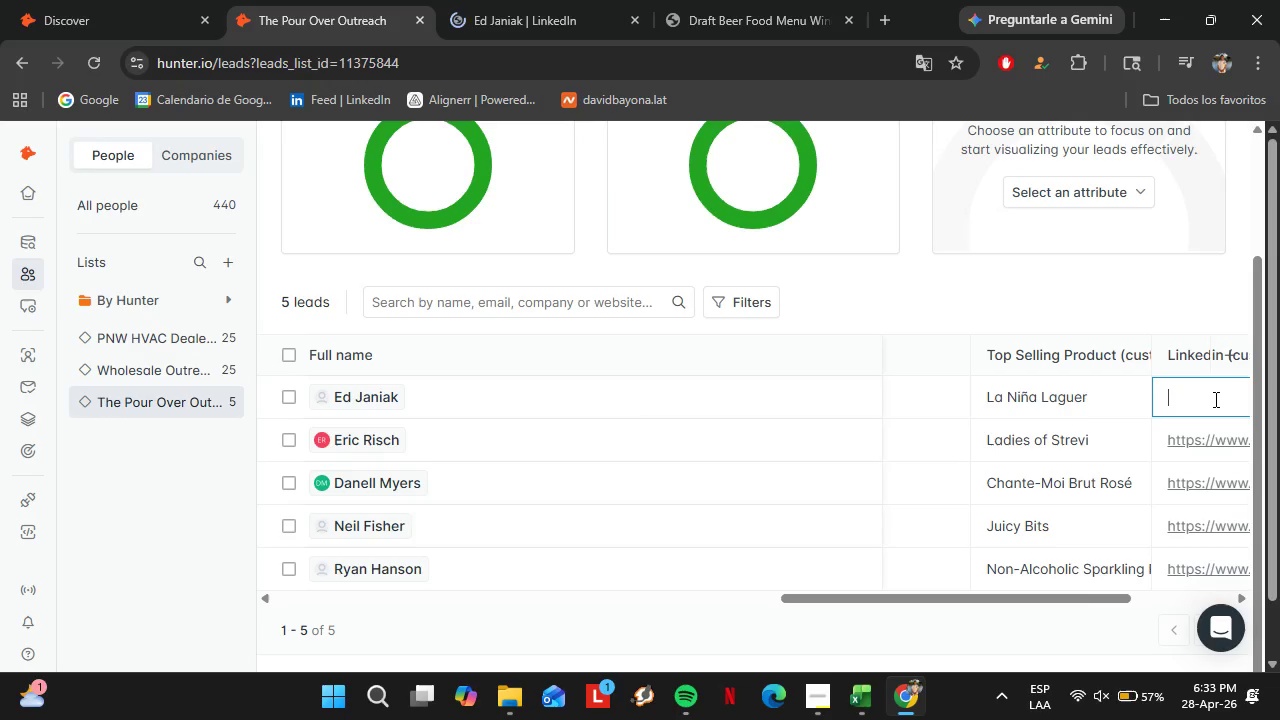 
triple_click([1214, 399])
 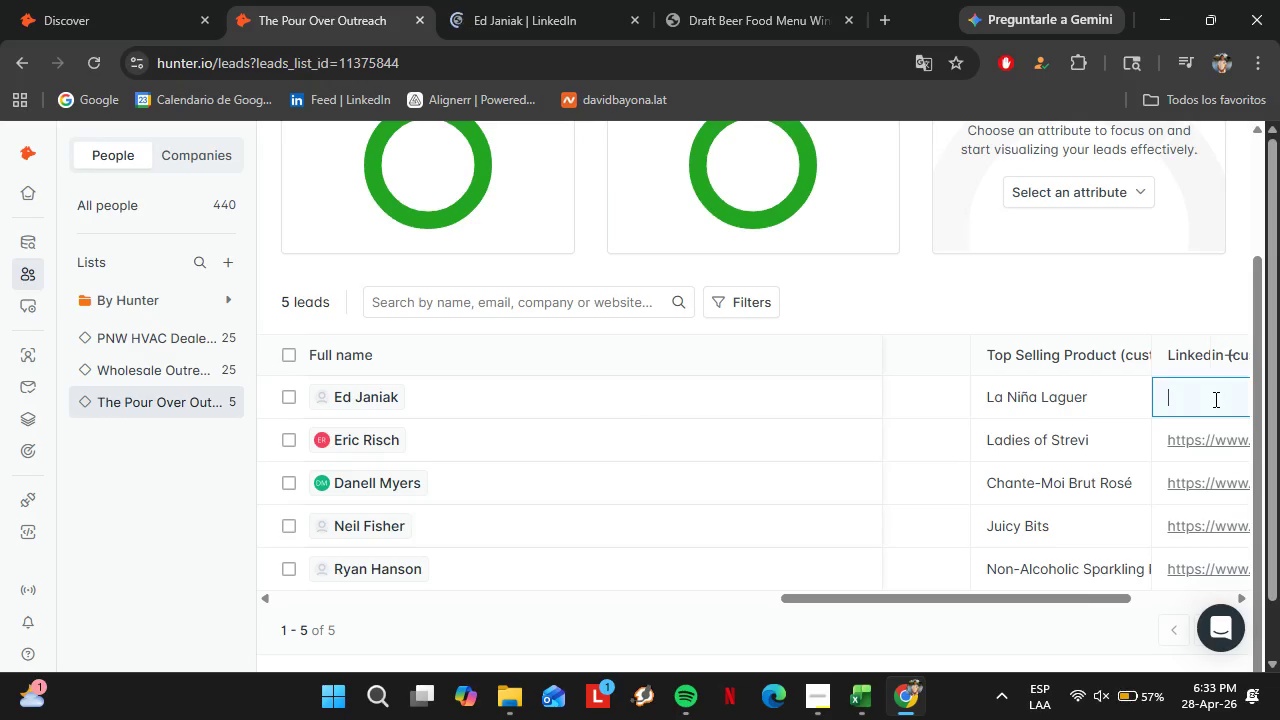 
triple_click([1214, 399])
 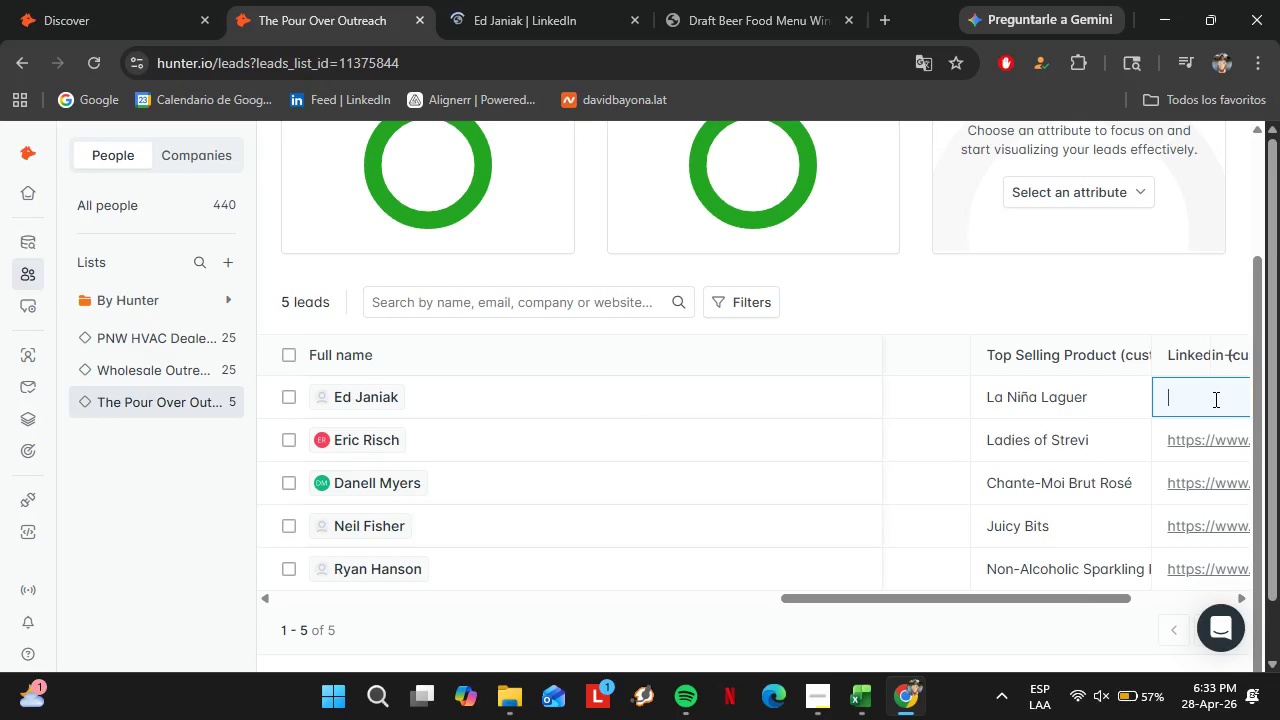 
key(Control+V)
 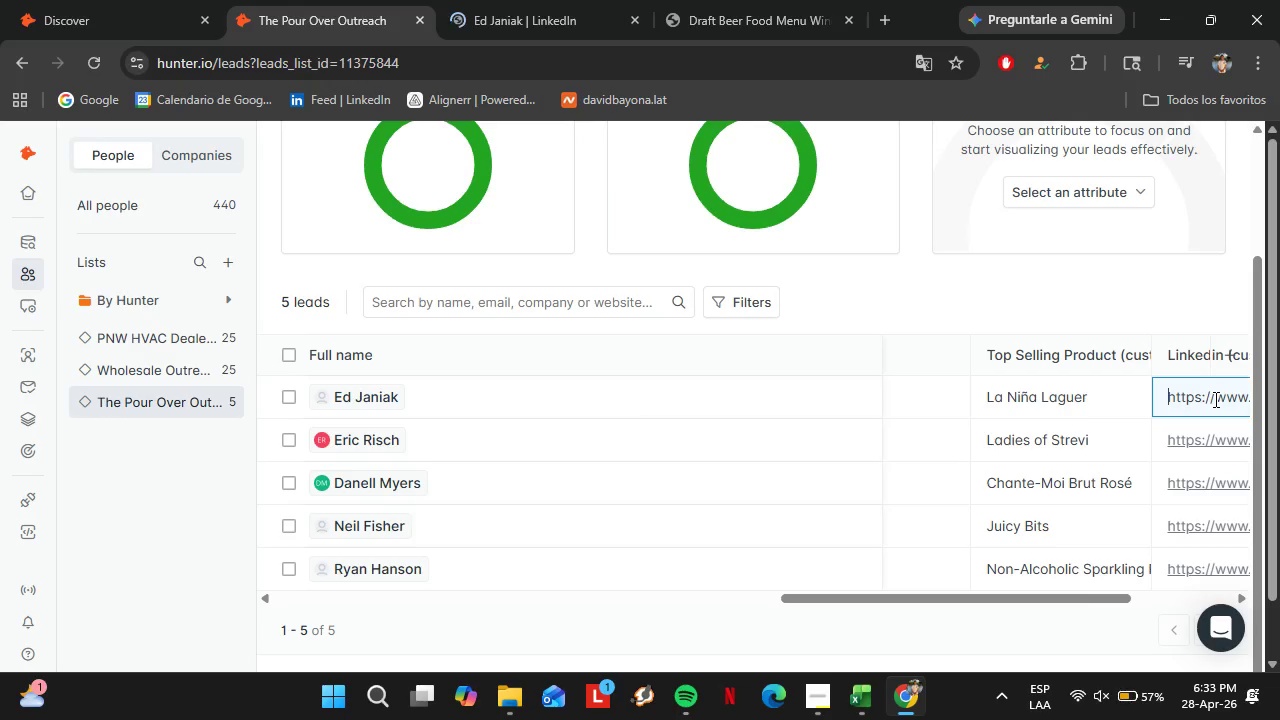 
key(Enter)
 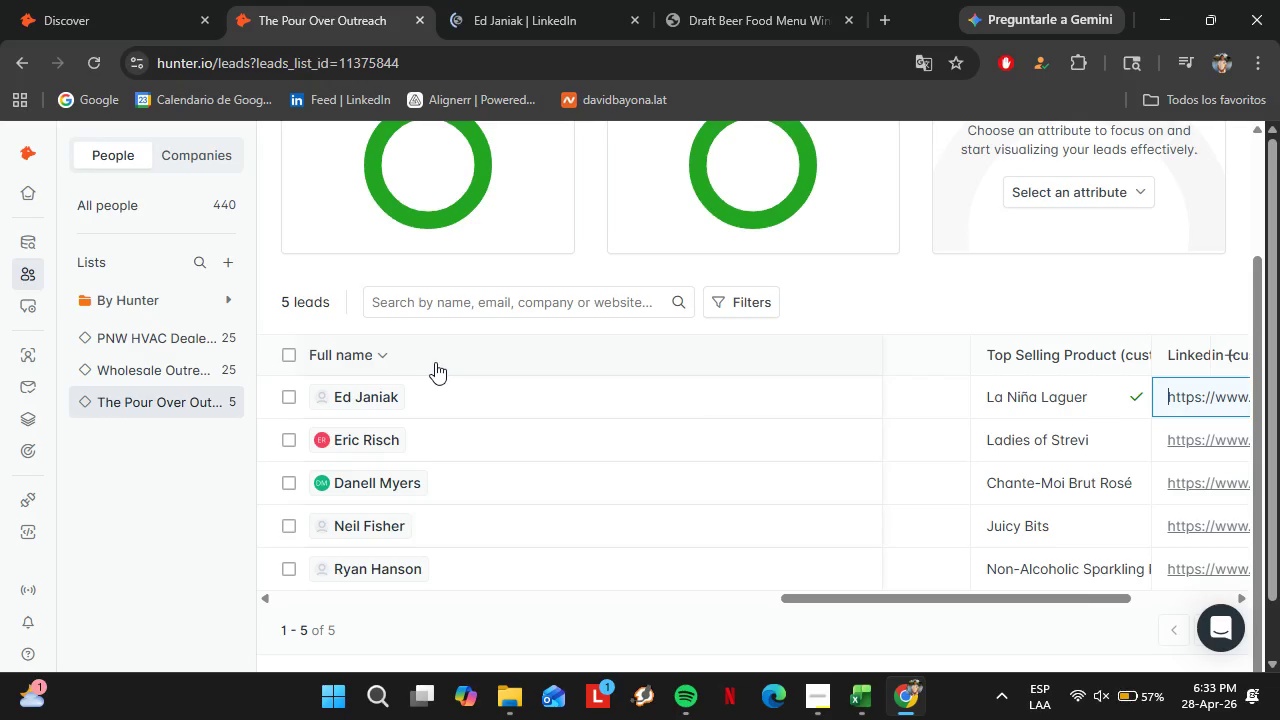 
left_click_drag(start_coordinate=[901, 601], to_coordinate=[376, 594])
 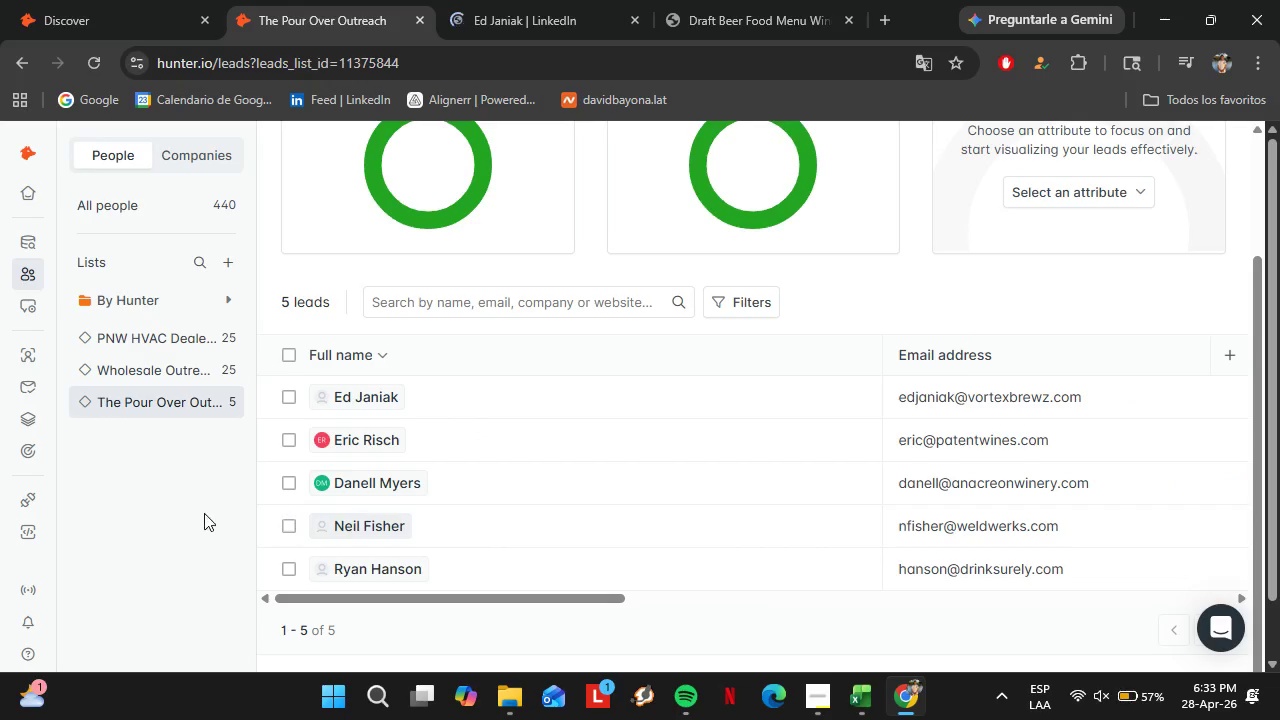 
left_click([184, 510])
 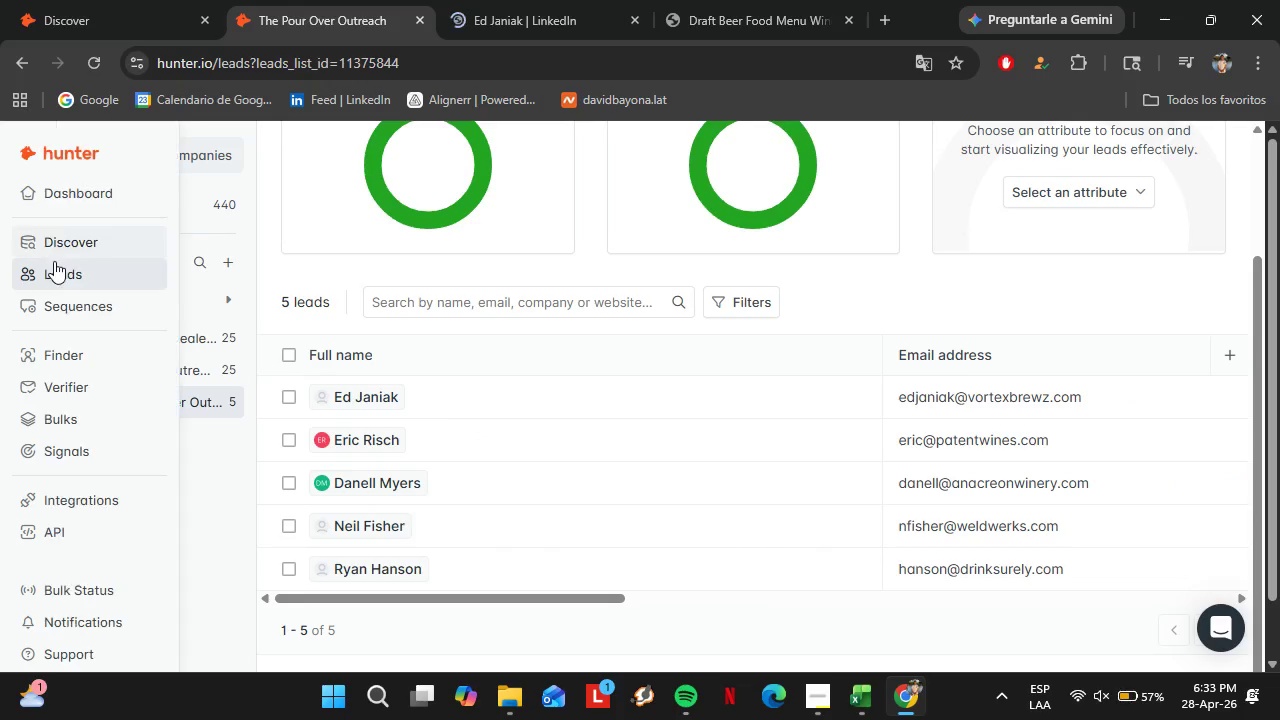 
left_click([104, 16])
 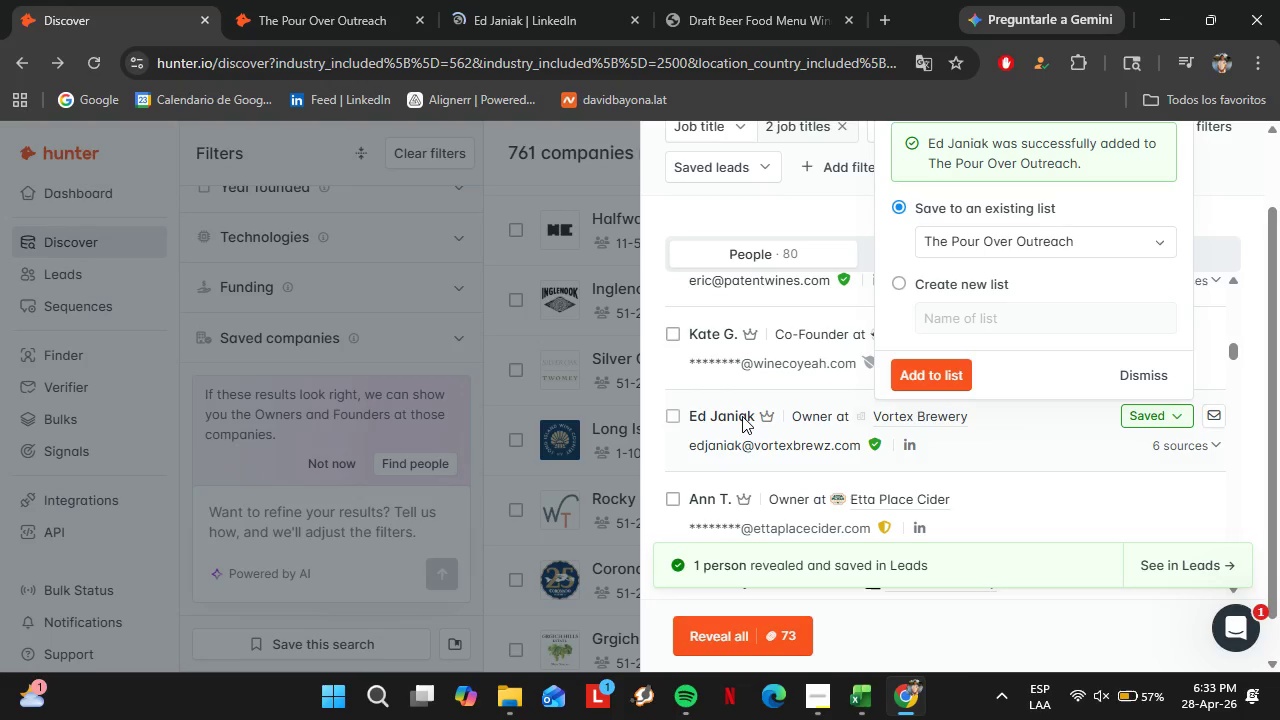 
scroll: coordinate [742, 415], scroll_direction: down, amount: 1.0
 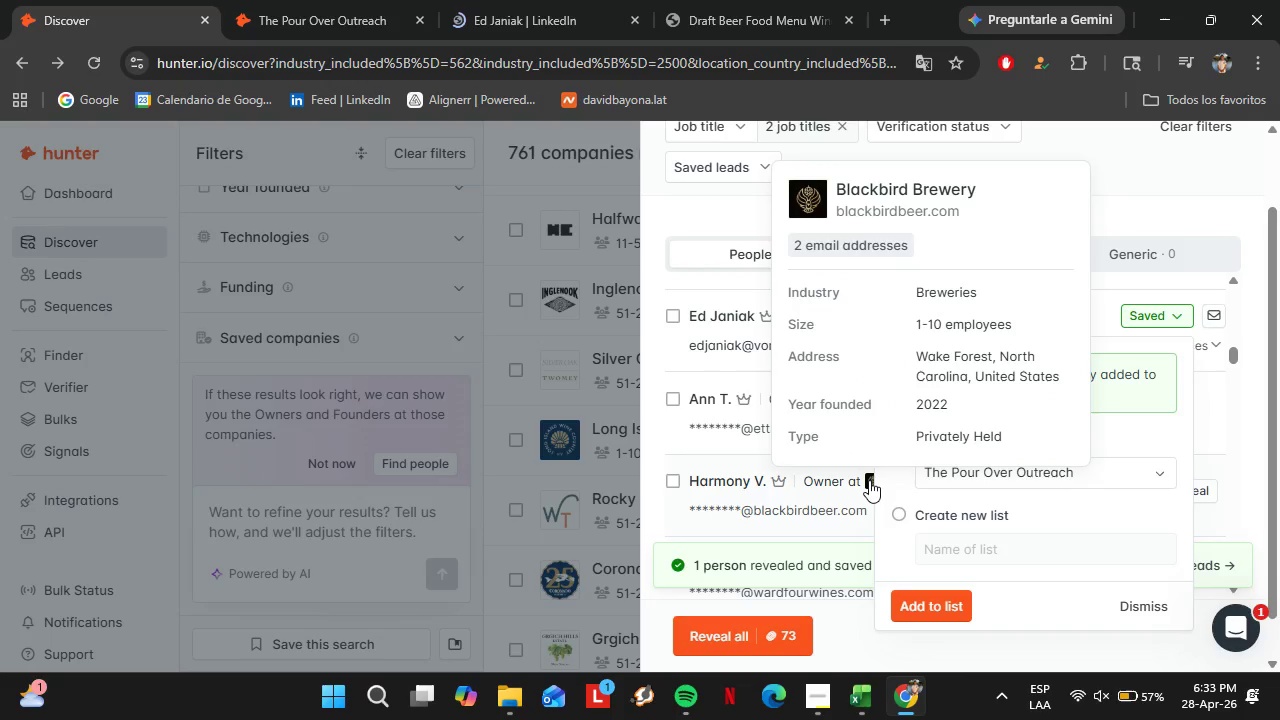 
left_click([1139, 607])
 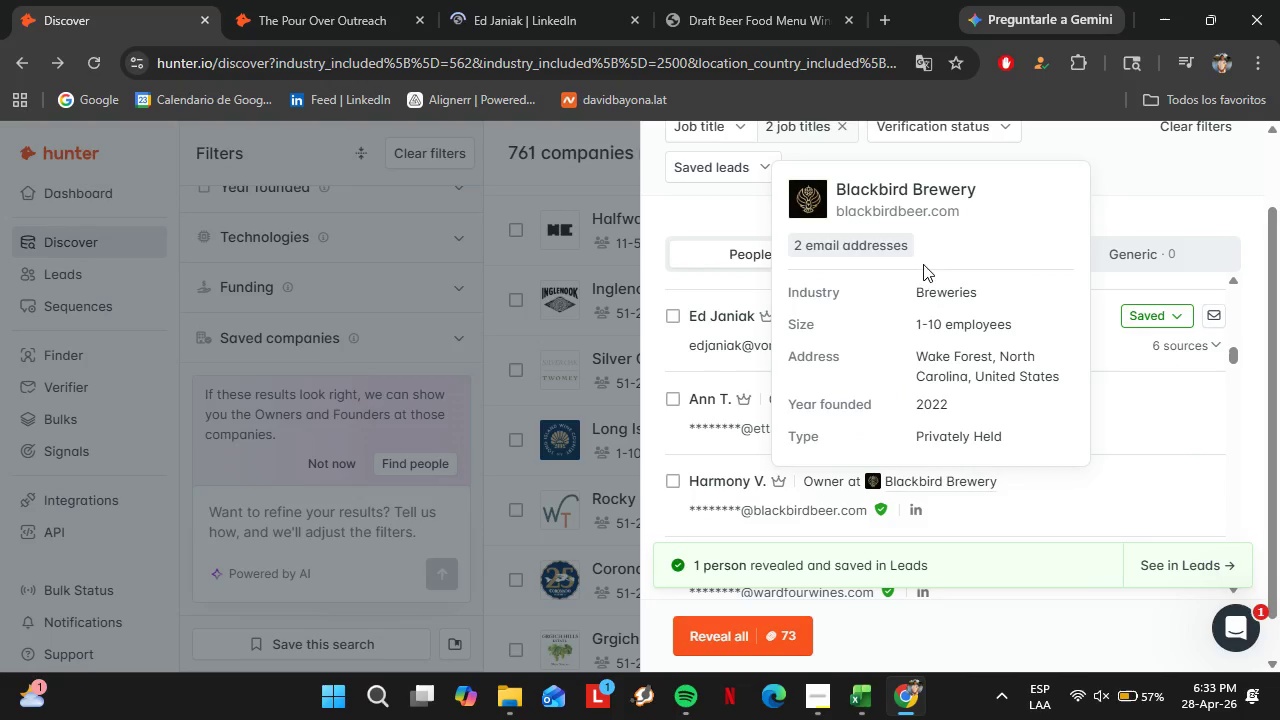 
left_click([909, 215])
 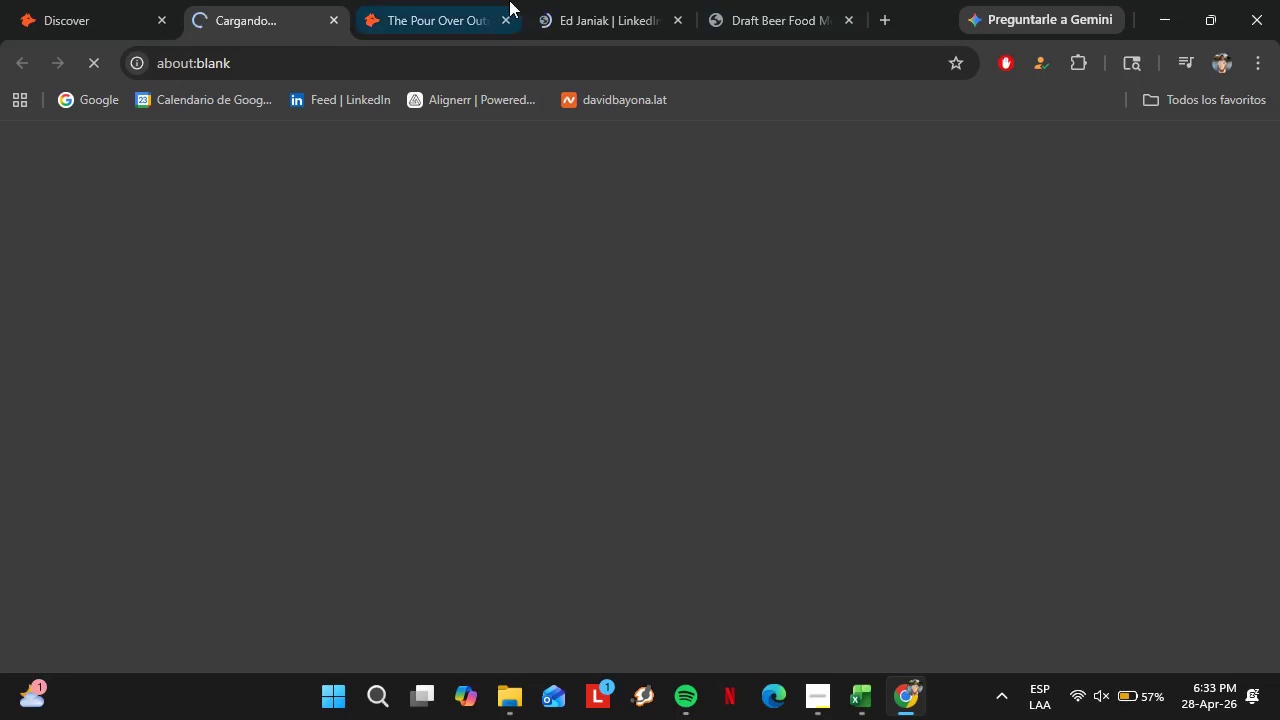 
left_click_drag(start_coordinate=[457, 0], to_coordinate=[329, 0])
 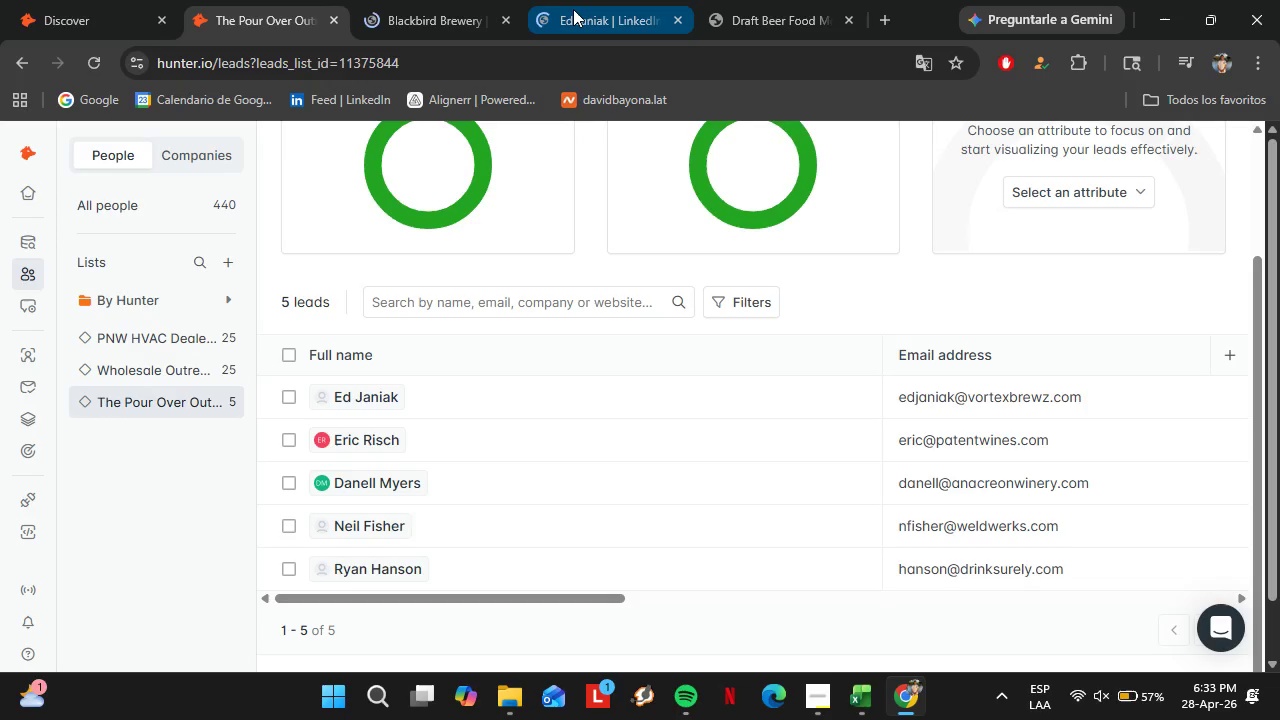 
left_click([573, 9])
 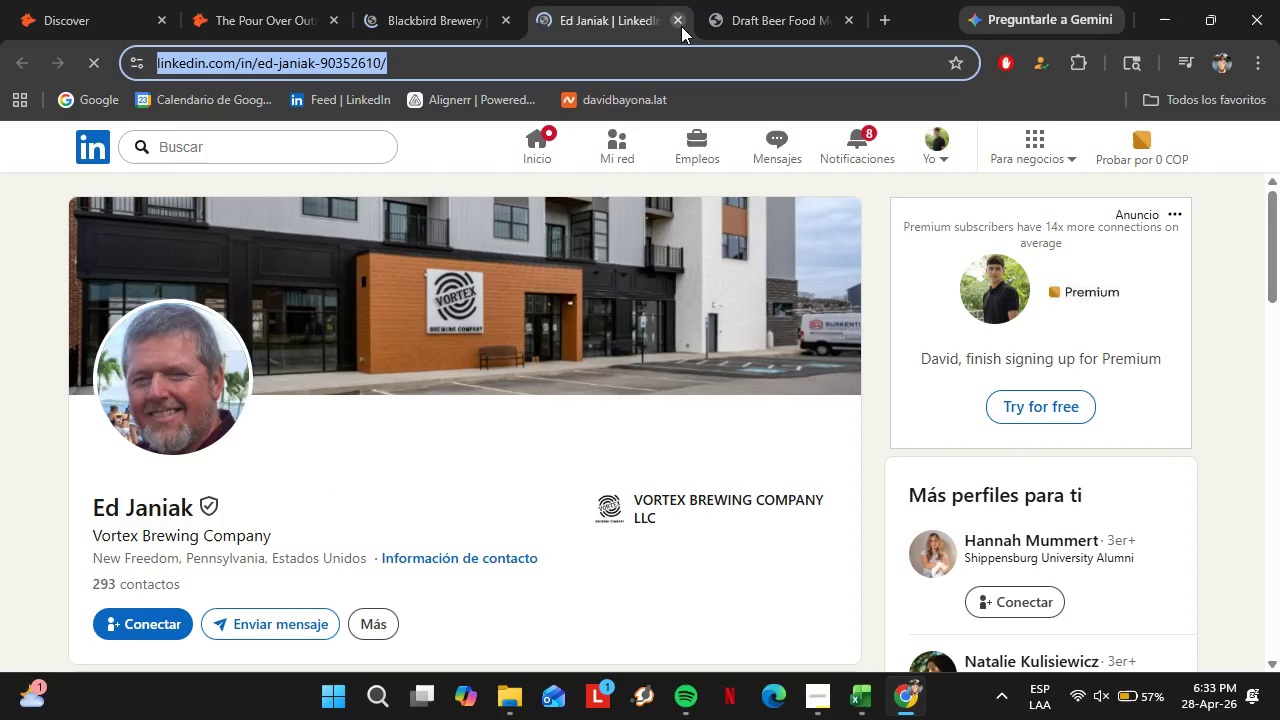 
left_click([680, 25])
 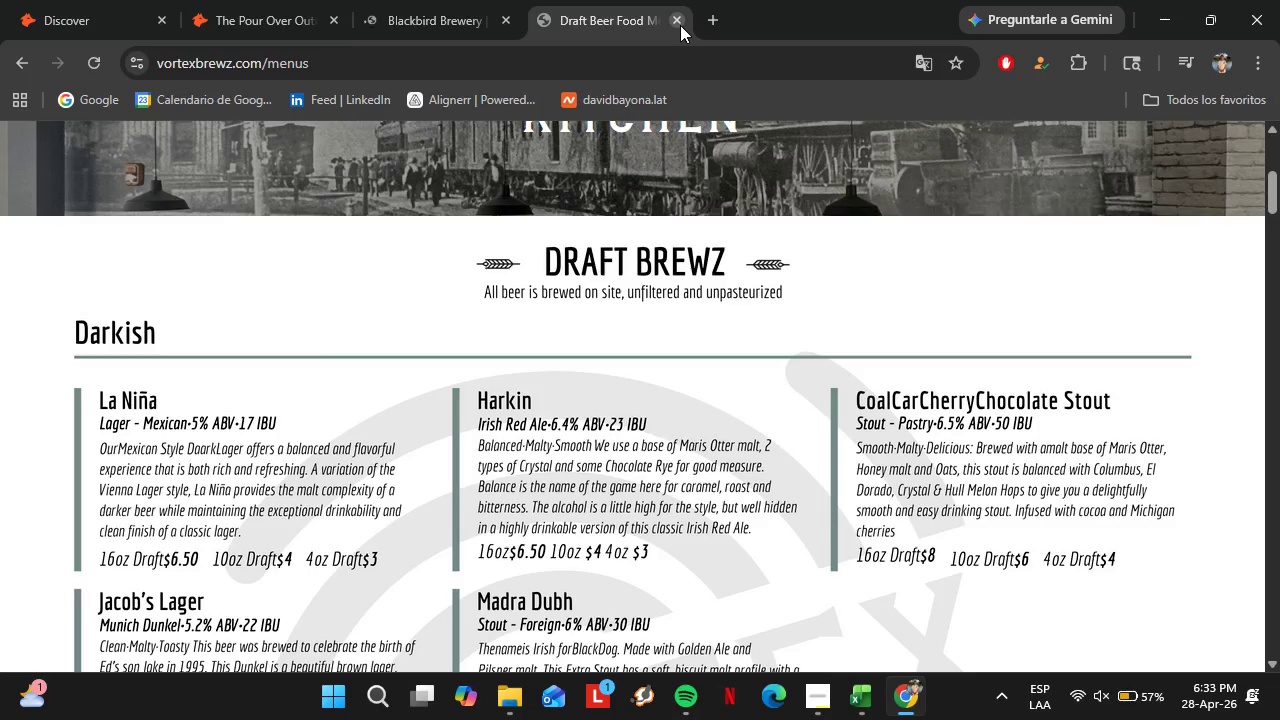 
left_click([680, 25])
 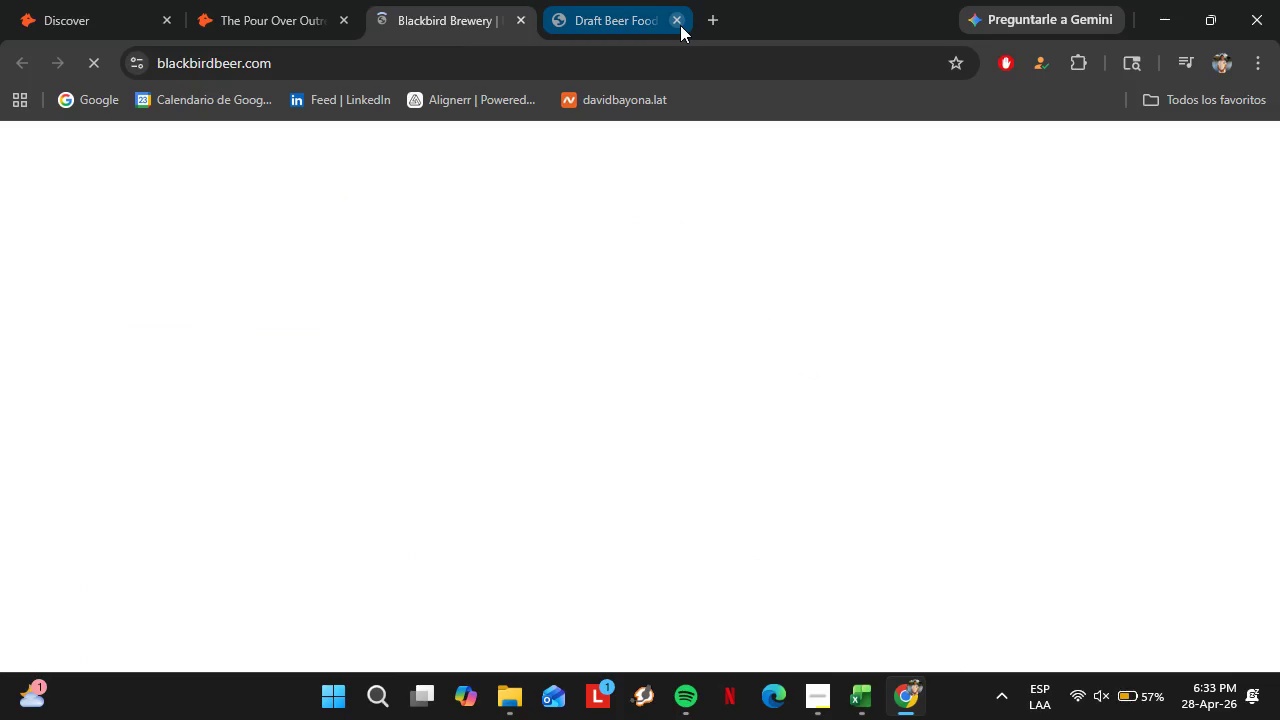 
mouse_move([653, 25])
 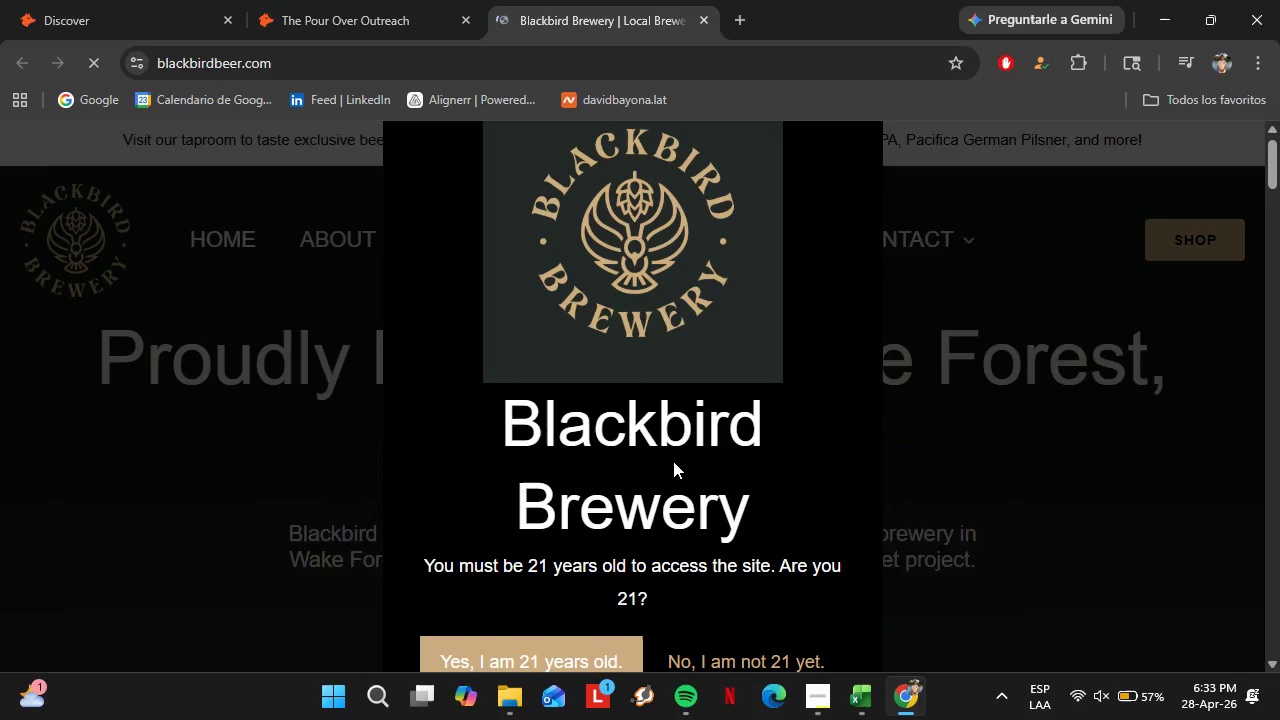 
left_click([554, 654])
 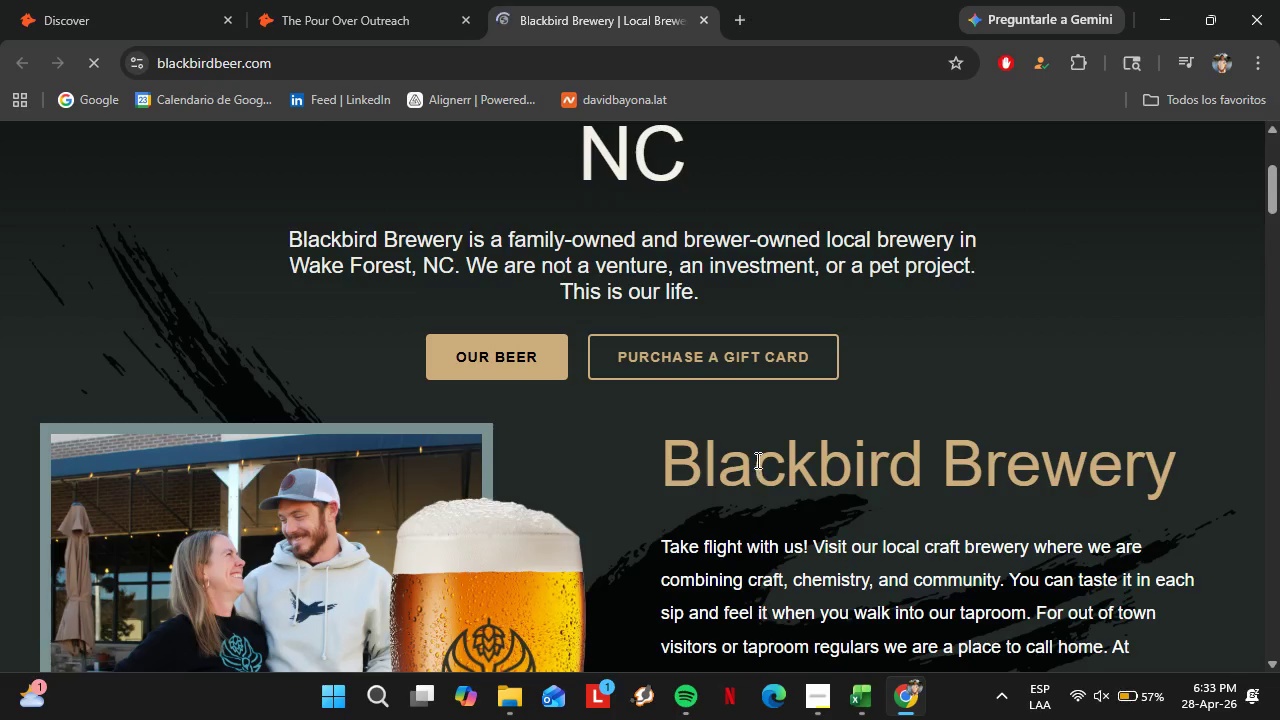 
scroll: coordinate [756, 457], scroll_direction: down, amount: 5.0
 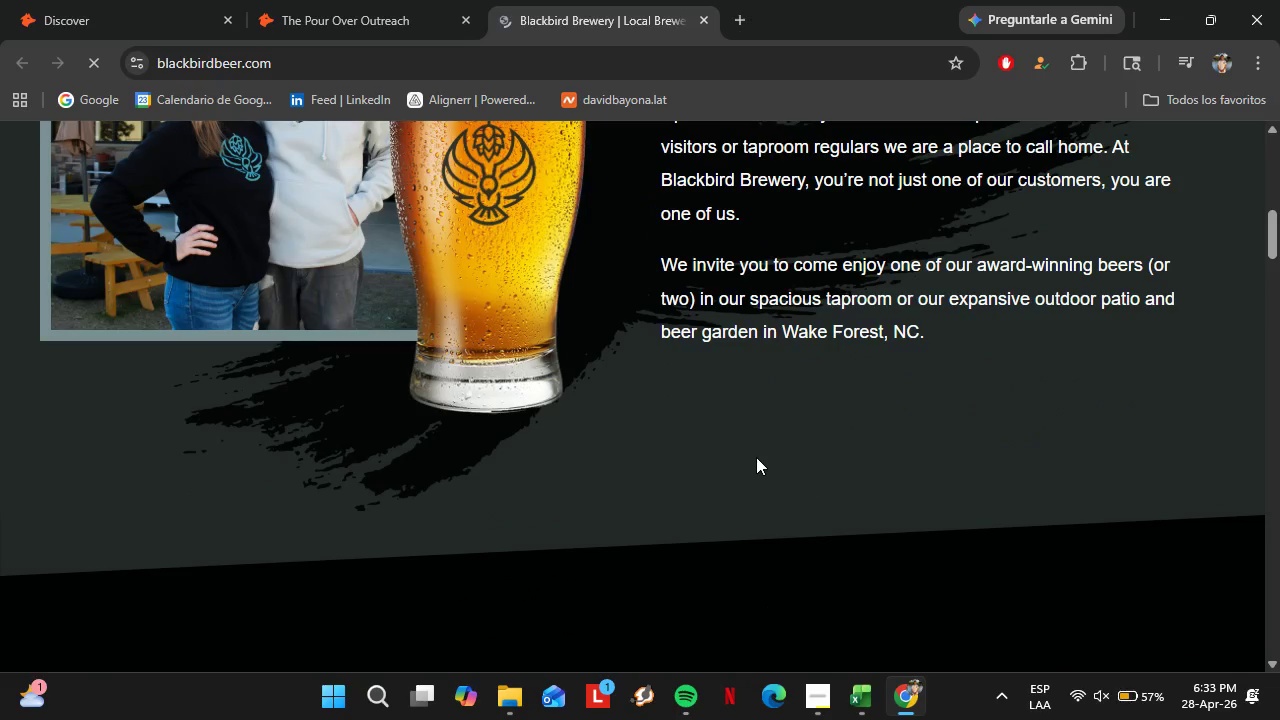 
left_click([946, 109])
 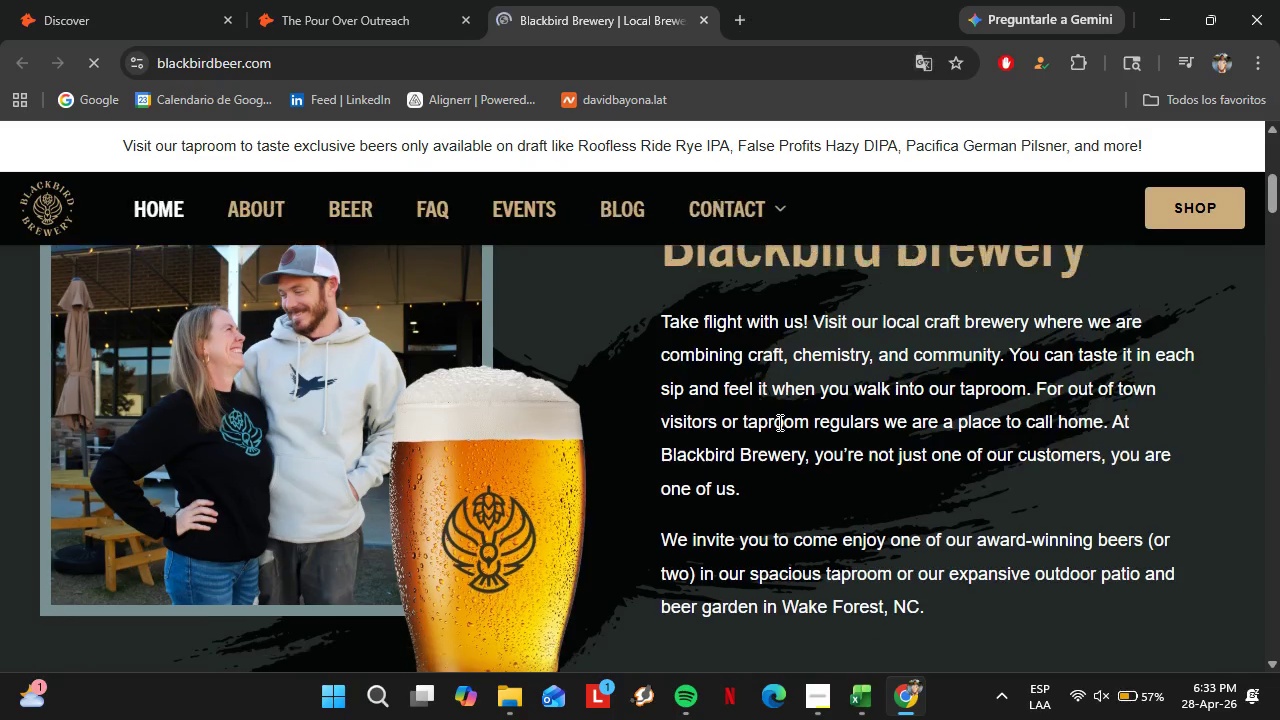 
scroll: coordinate [778, 422], scroll_direction: up, amount: 5.0
 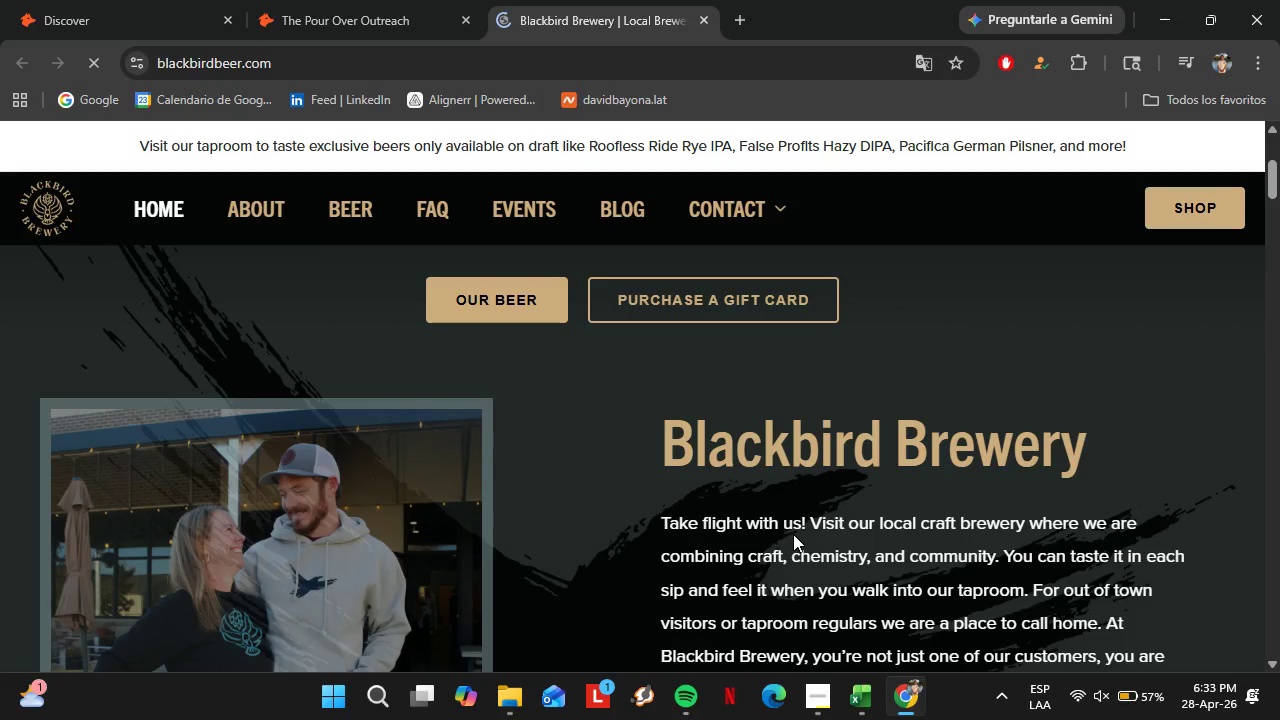 
scroll: coordinate [657, 472], scroll_direction: down, amount: 6.0
 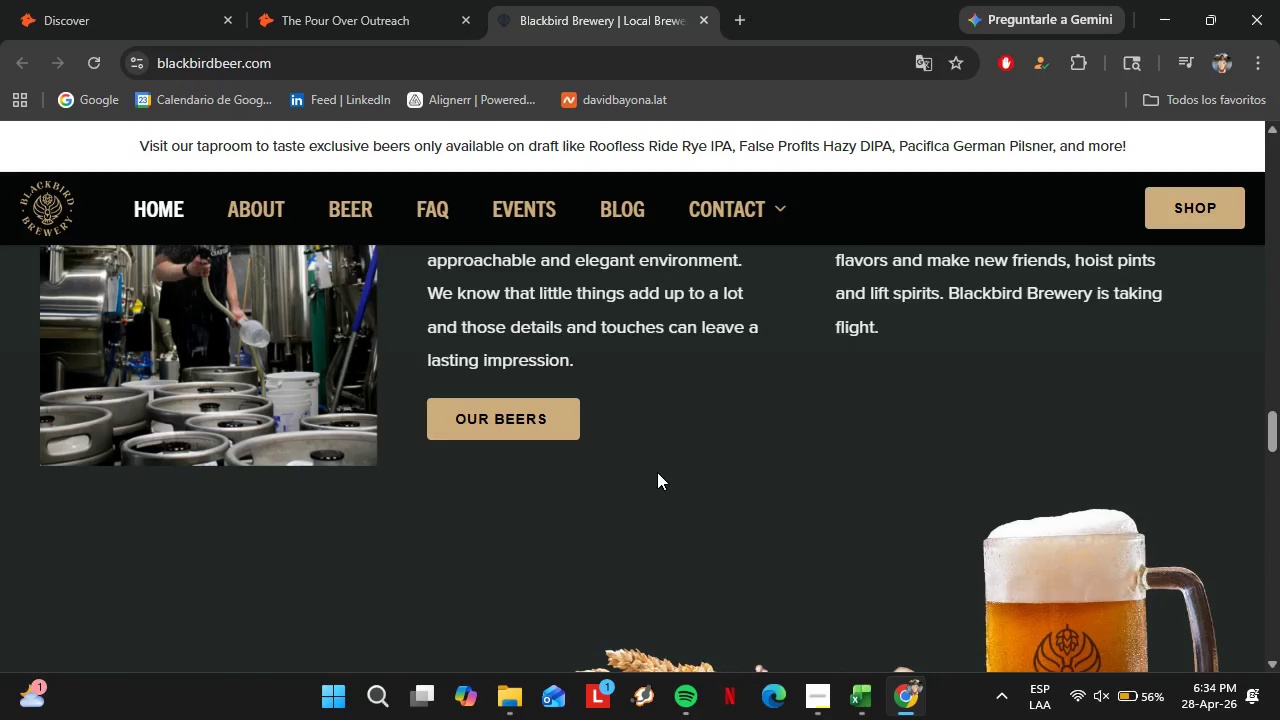 
left_click([365, 219])
 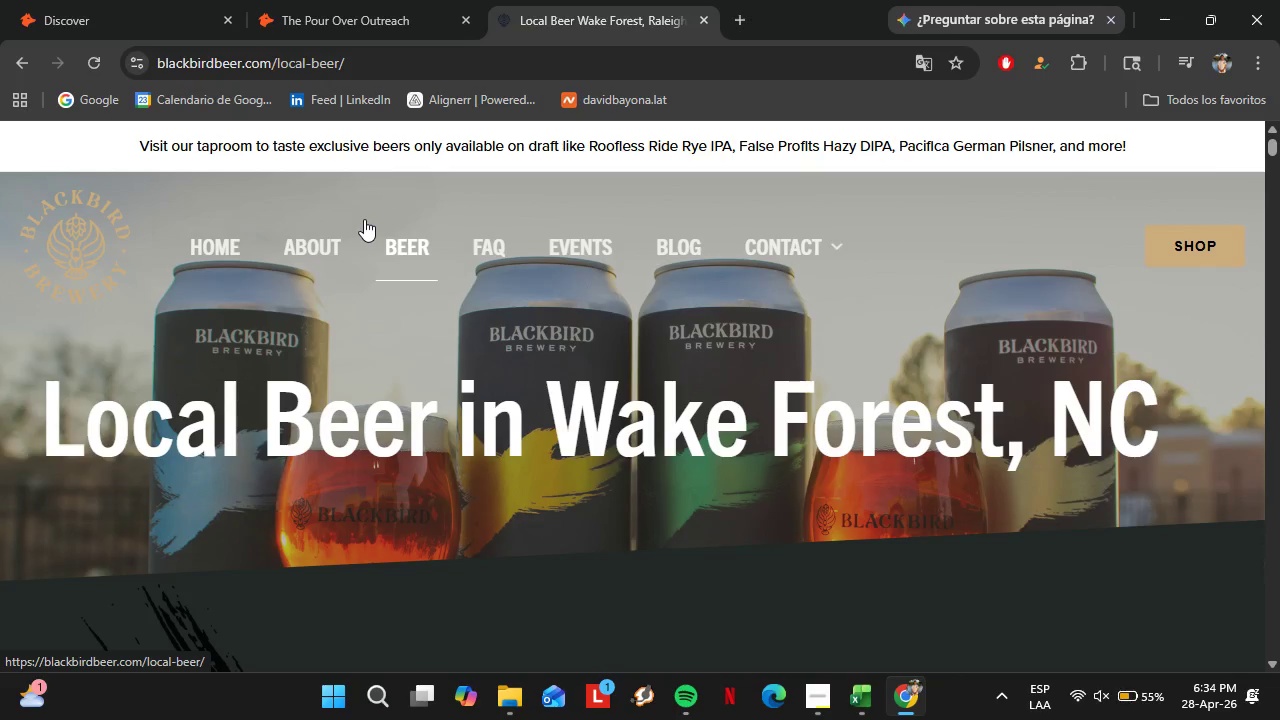 
wait(51.16)
 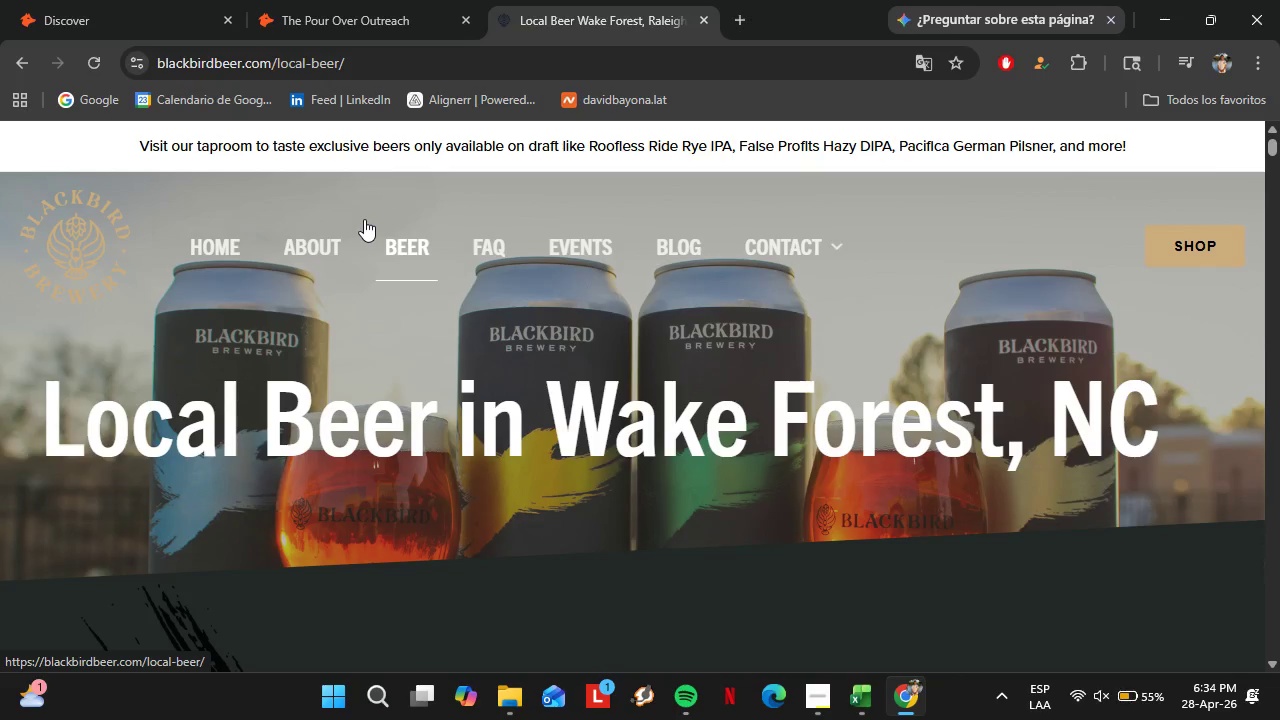 
scroll: coordinate [491, 397], scroll_direction: down, amount: 12.0
 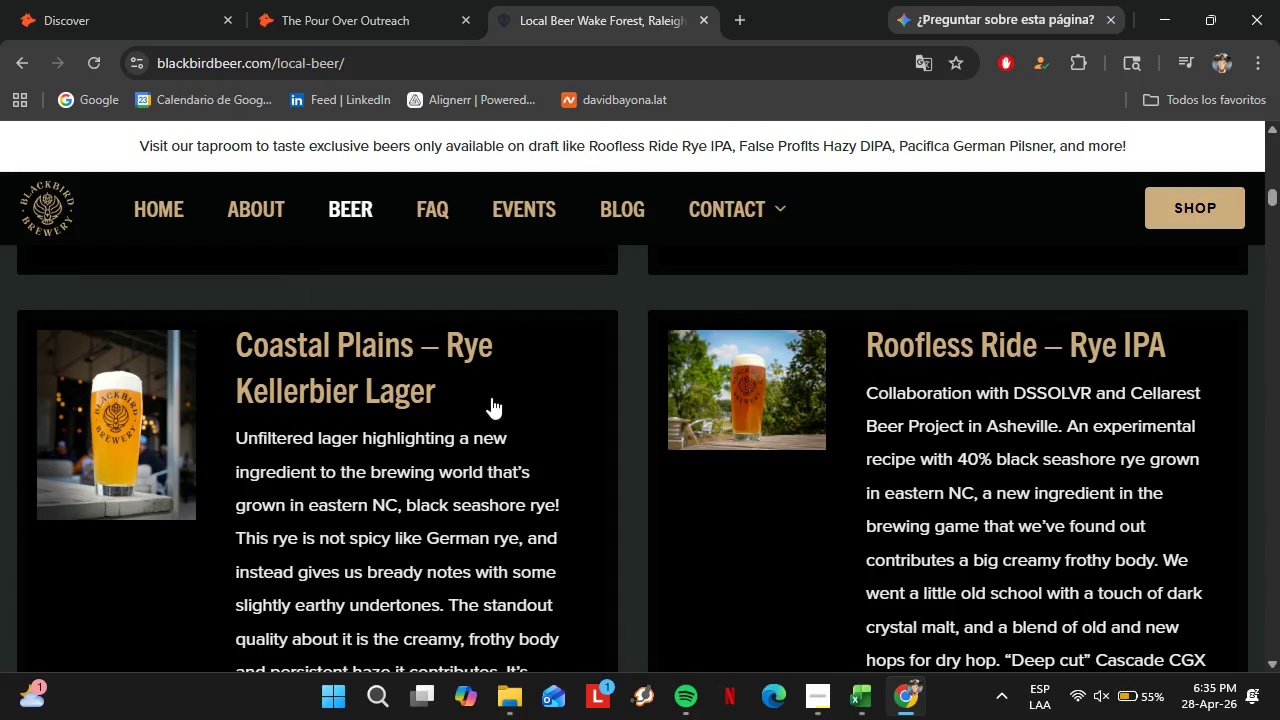 
scroll: coordinate [491, 397], scroll_direction: up, amount: 10.0
 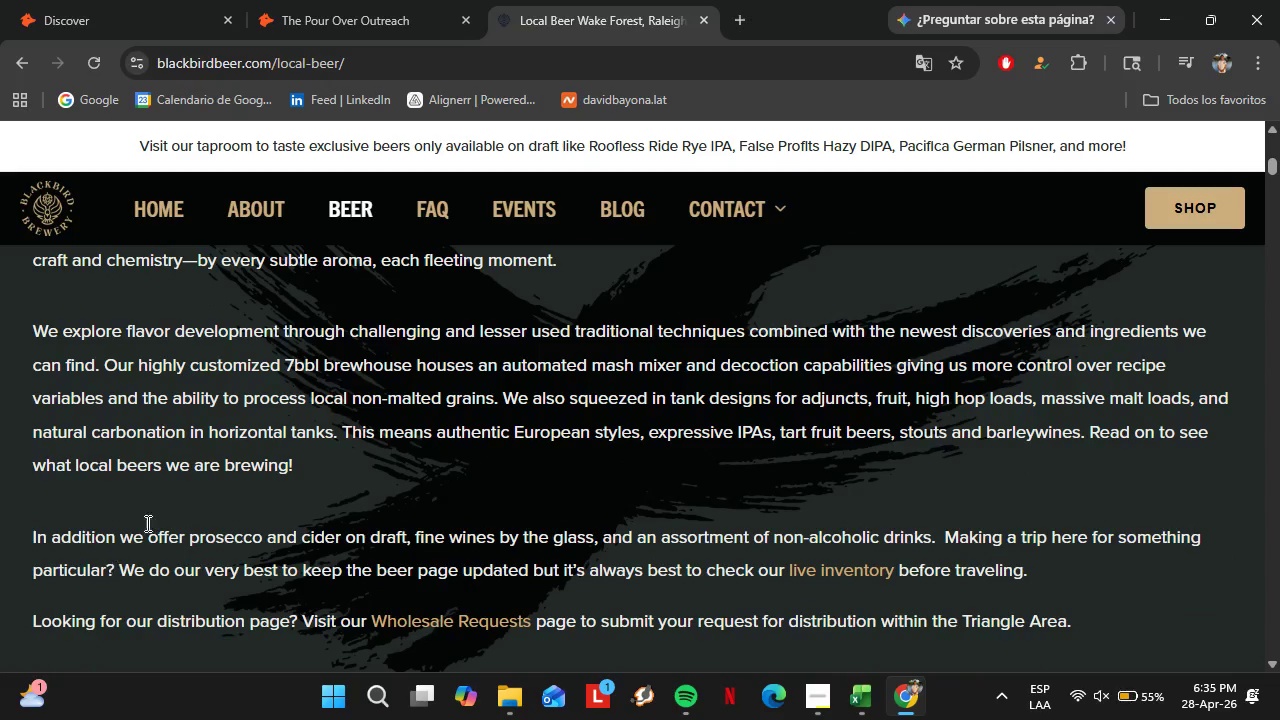 
scroll: coordinate [434, 462], scroll_direction: down, amount: 3.0
 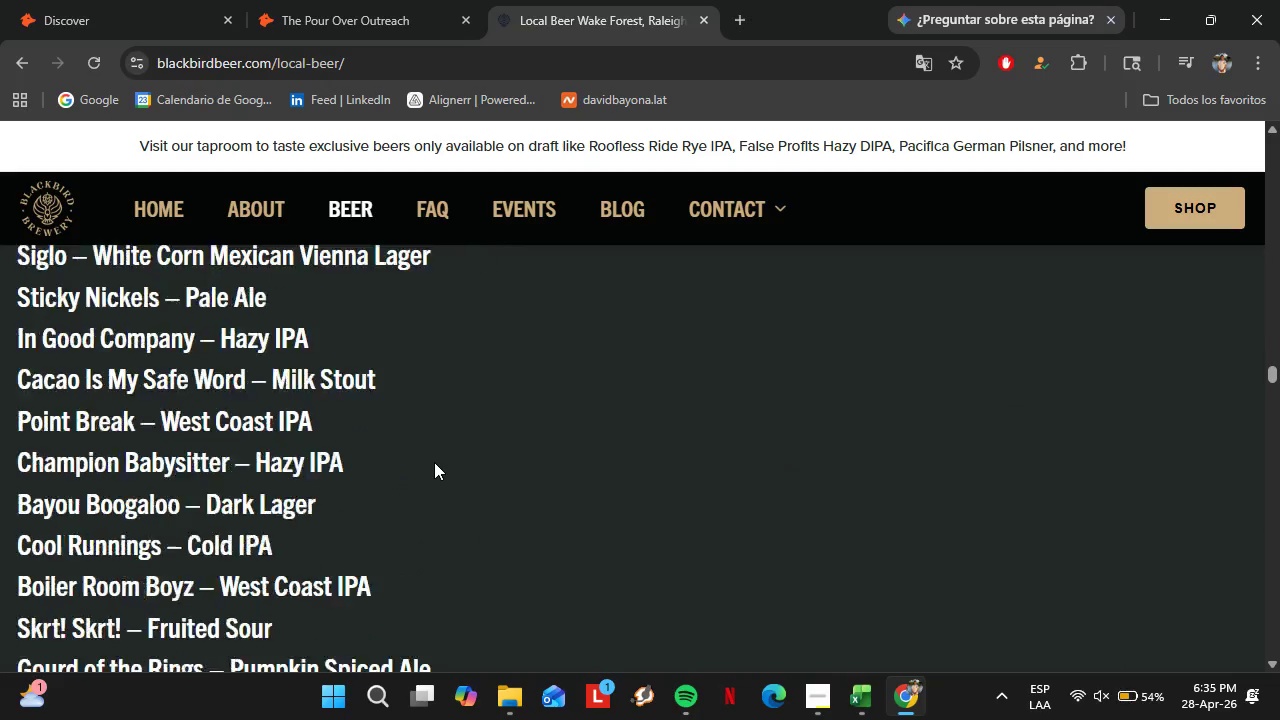 
left_click_drag(start_coordinate=[1273, 431], to_coordinate=[1277, 164])
 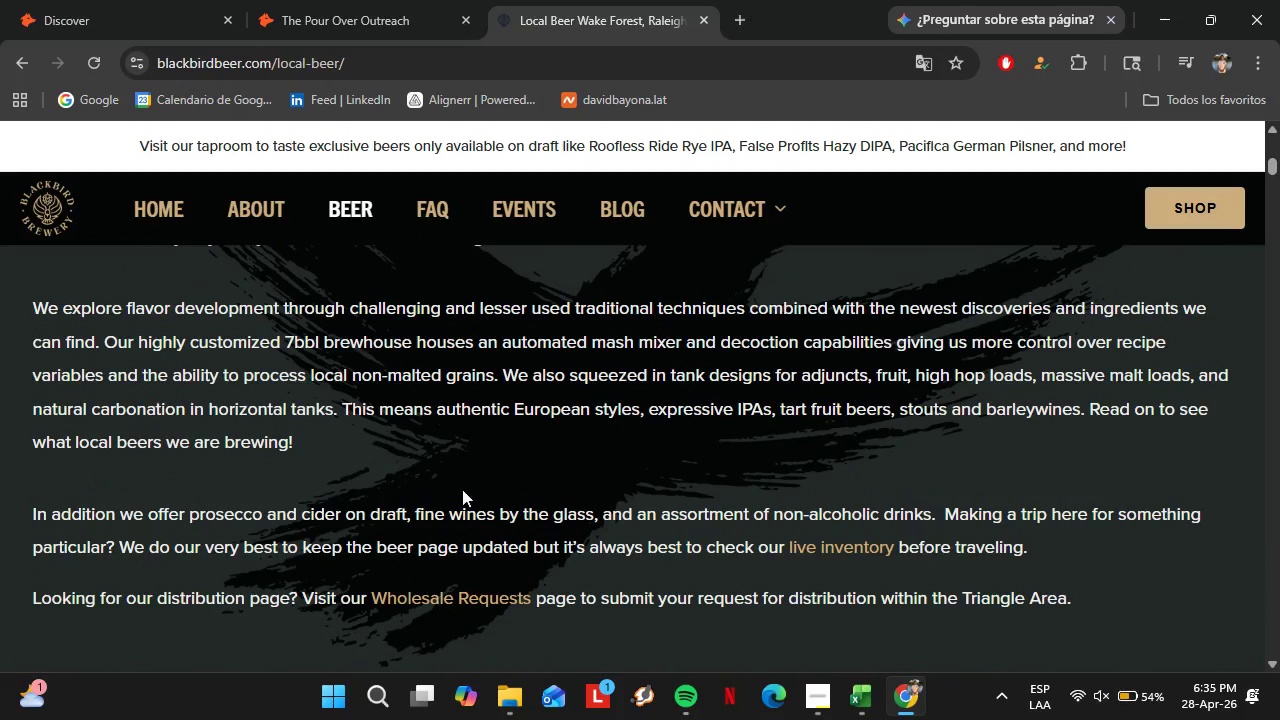 
scroll: coordinate [425, 508], scroll_direction: up, amount: 4.0
 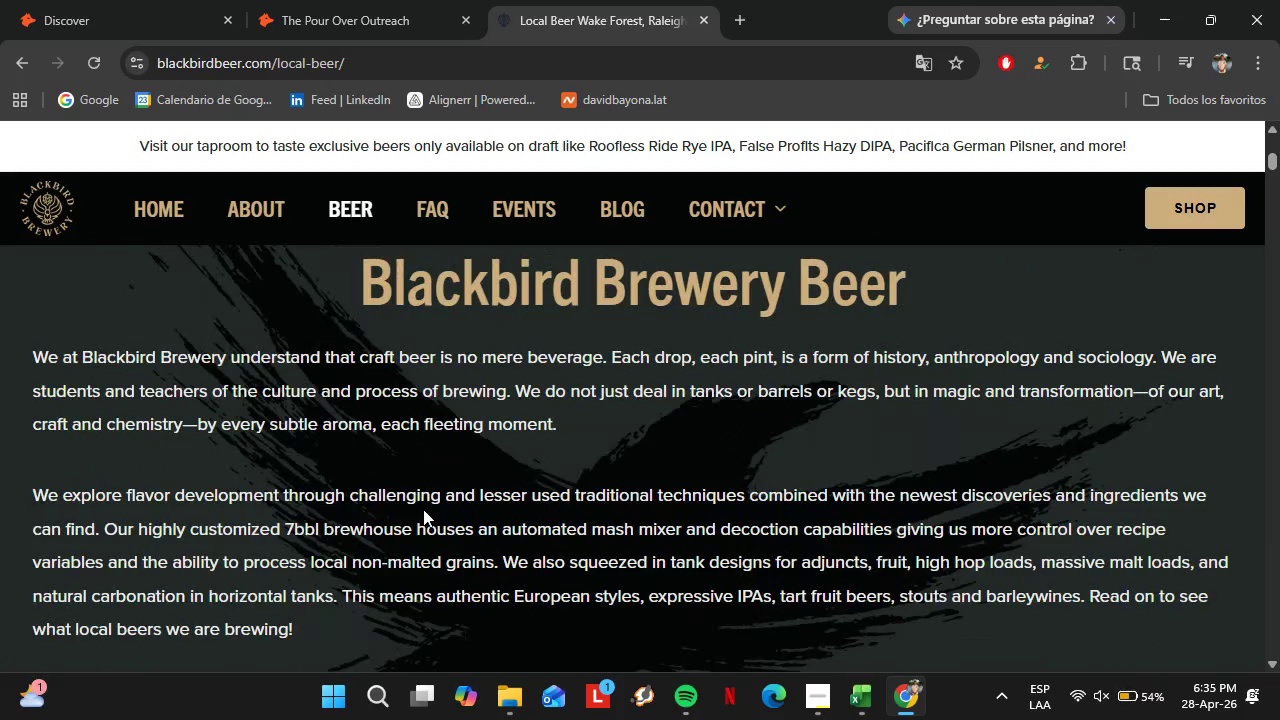 
scroll: coordinate [406, 524], scroll_direction: down, amount: 8.0
 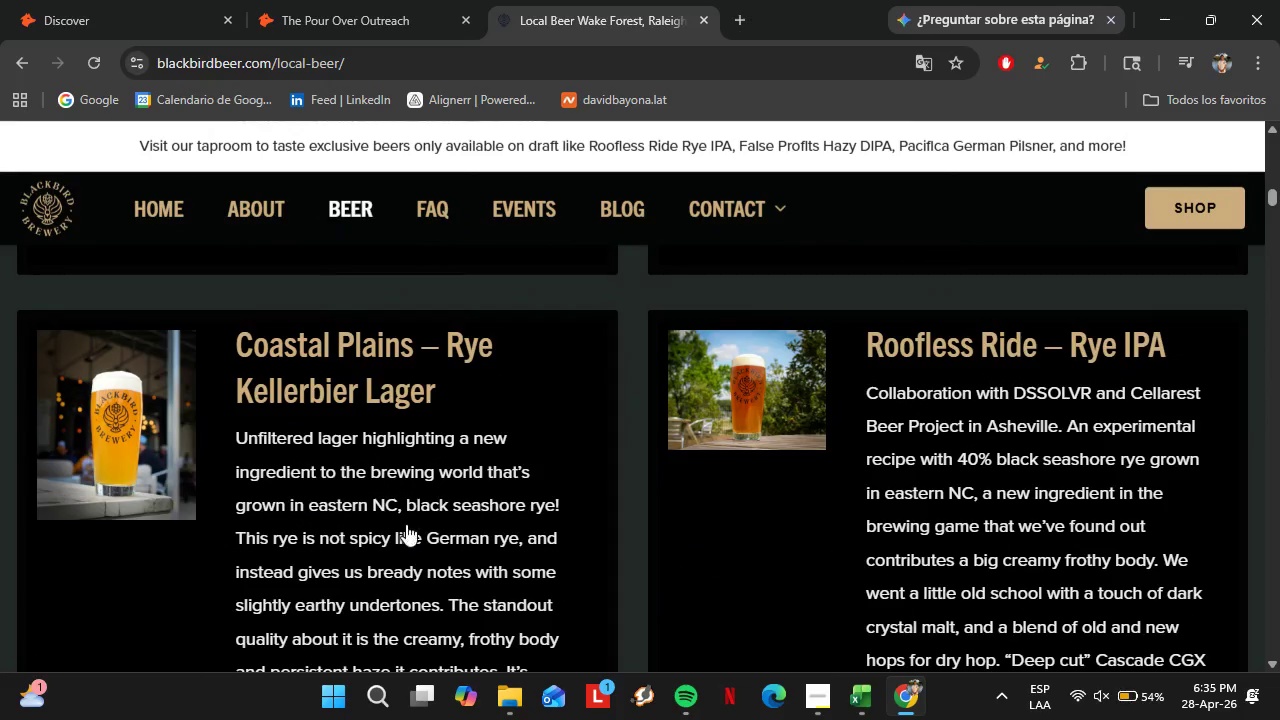 
scroll: coordinate [406, 524], scroll_direction: up, amount: 7.0
 